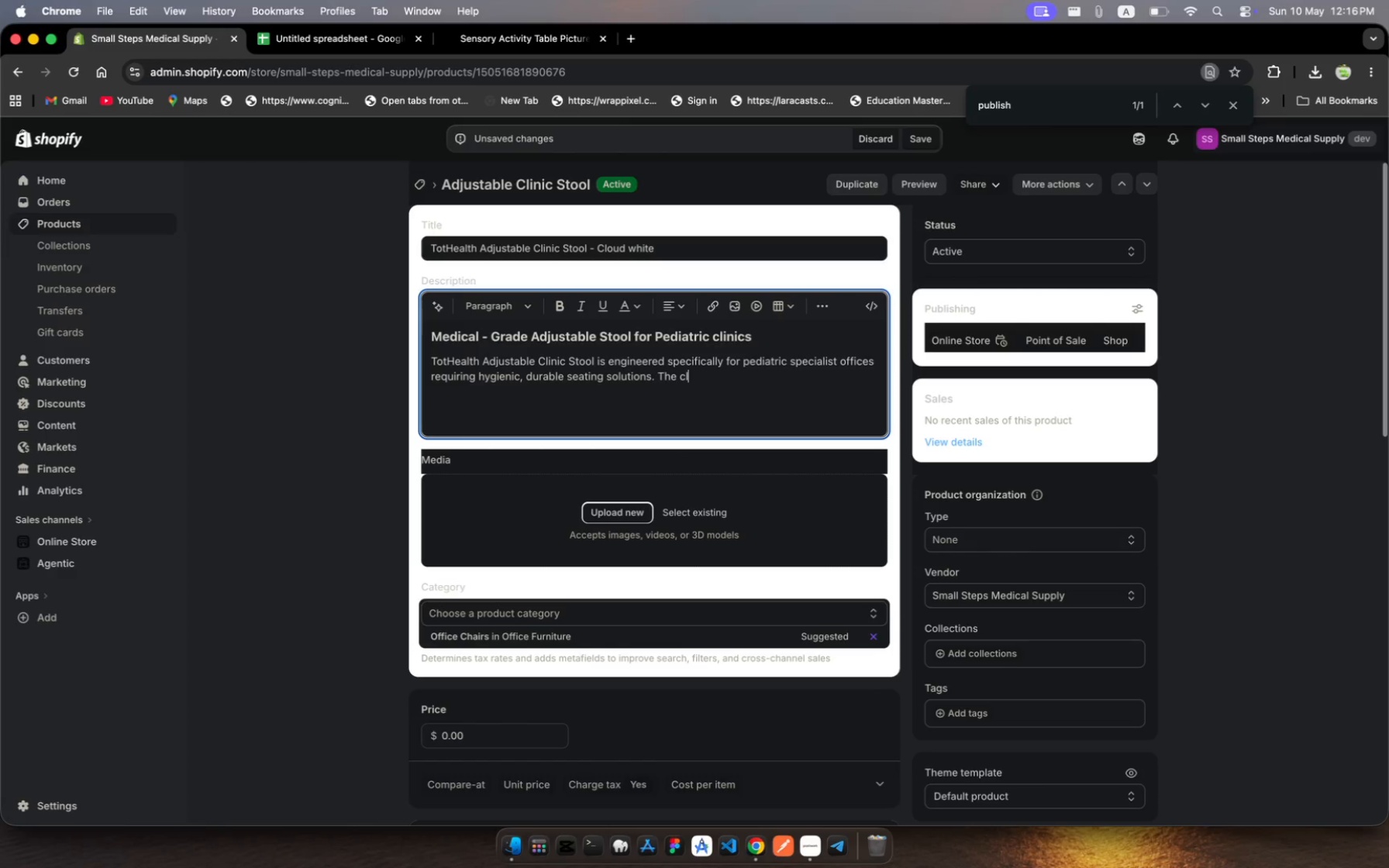 
hold_key(key=U, duration=0.36)
 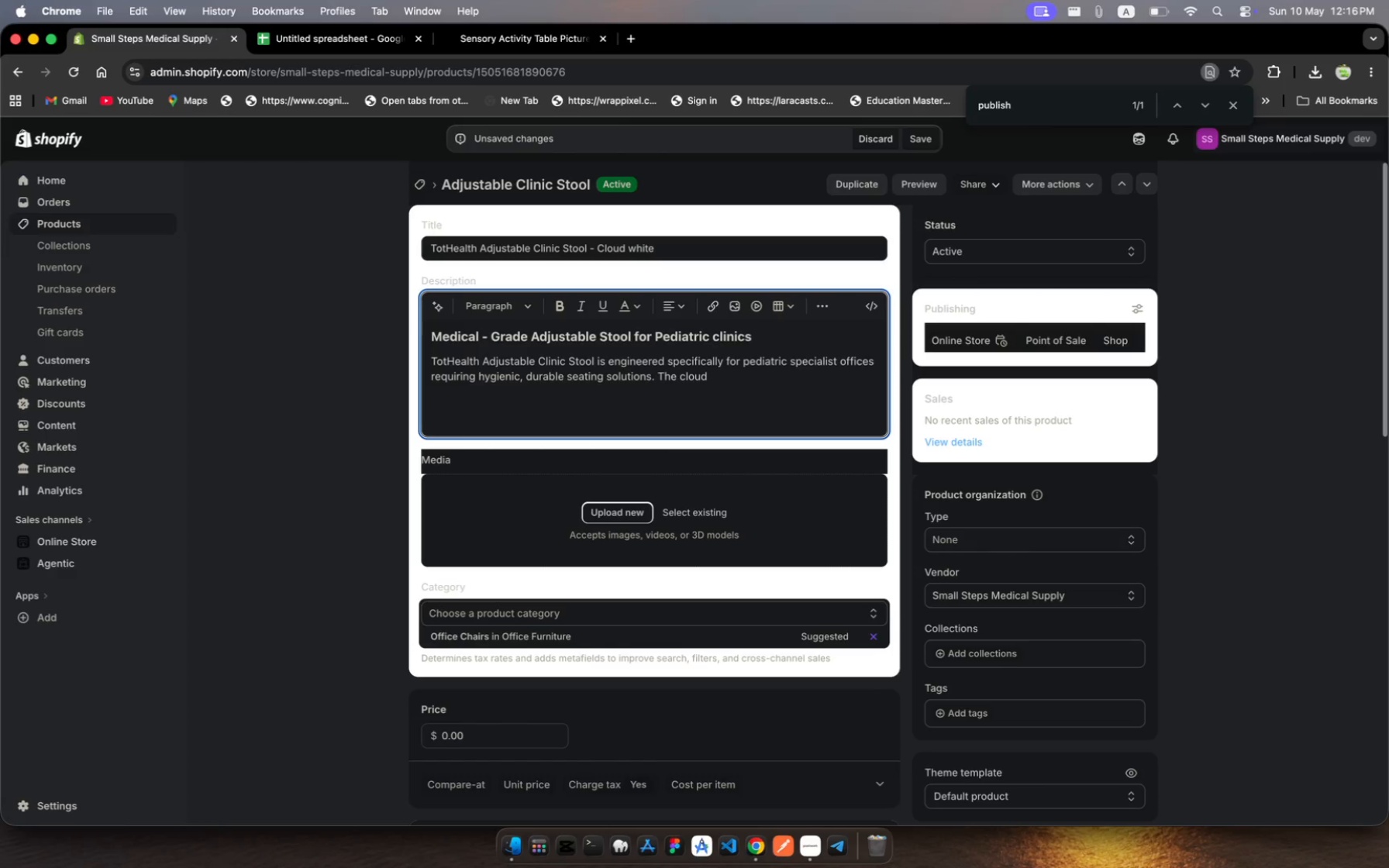 
wait(17.5)
 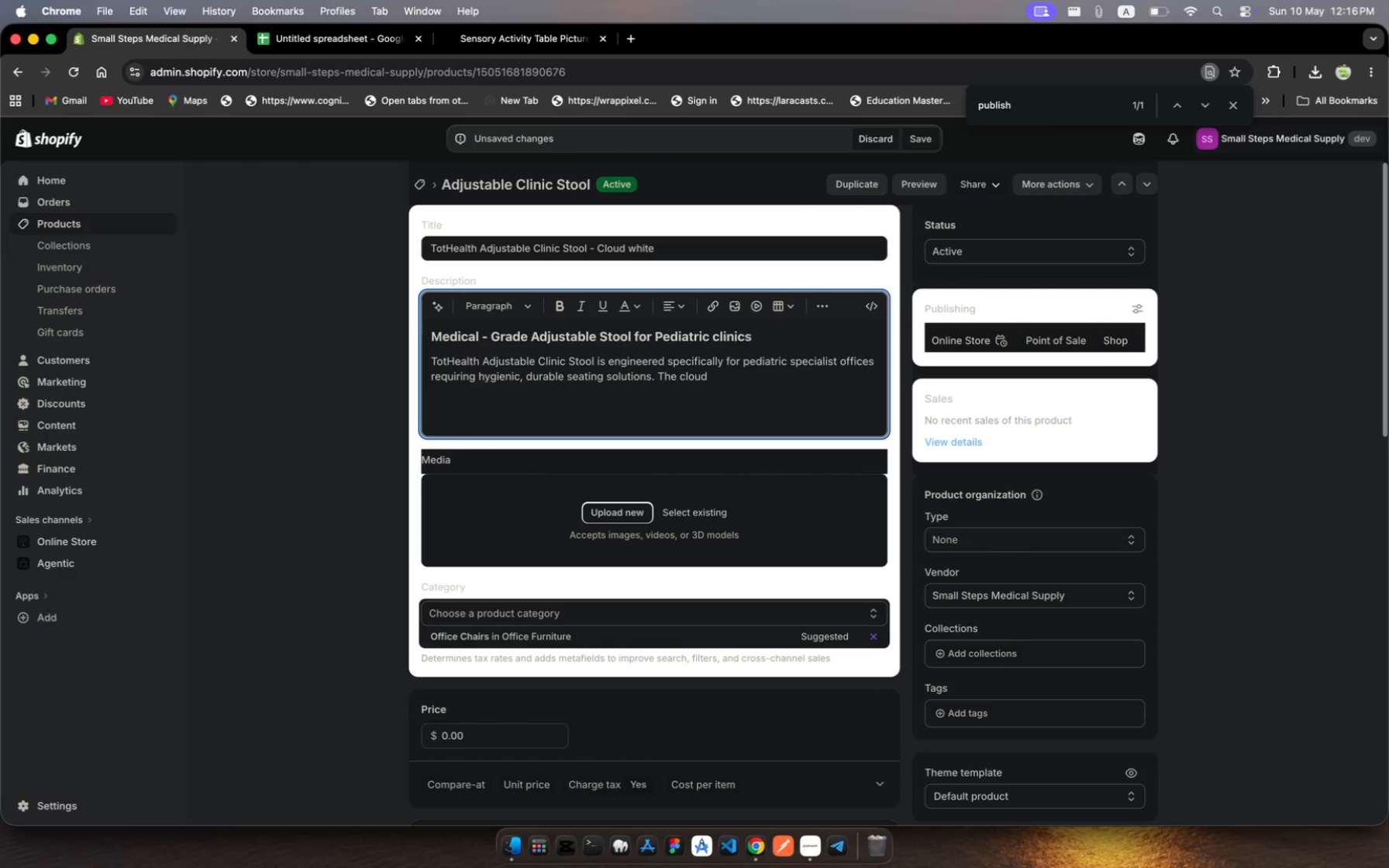 
key(Backspace)
 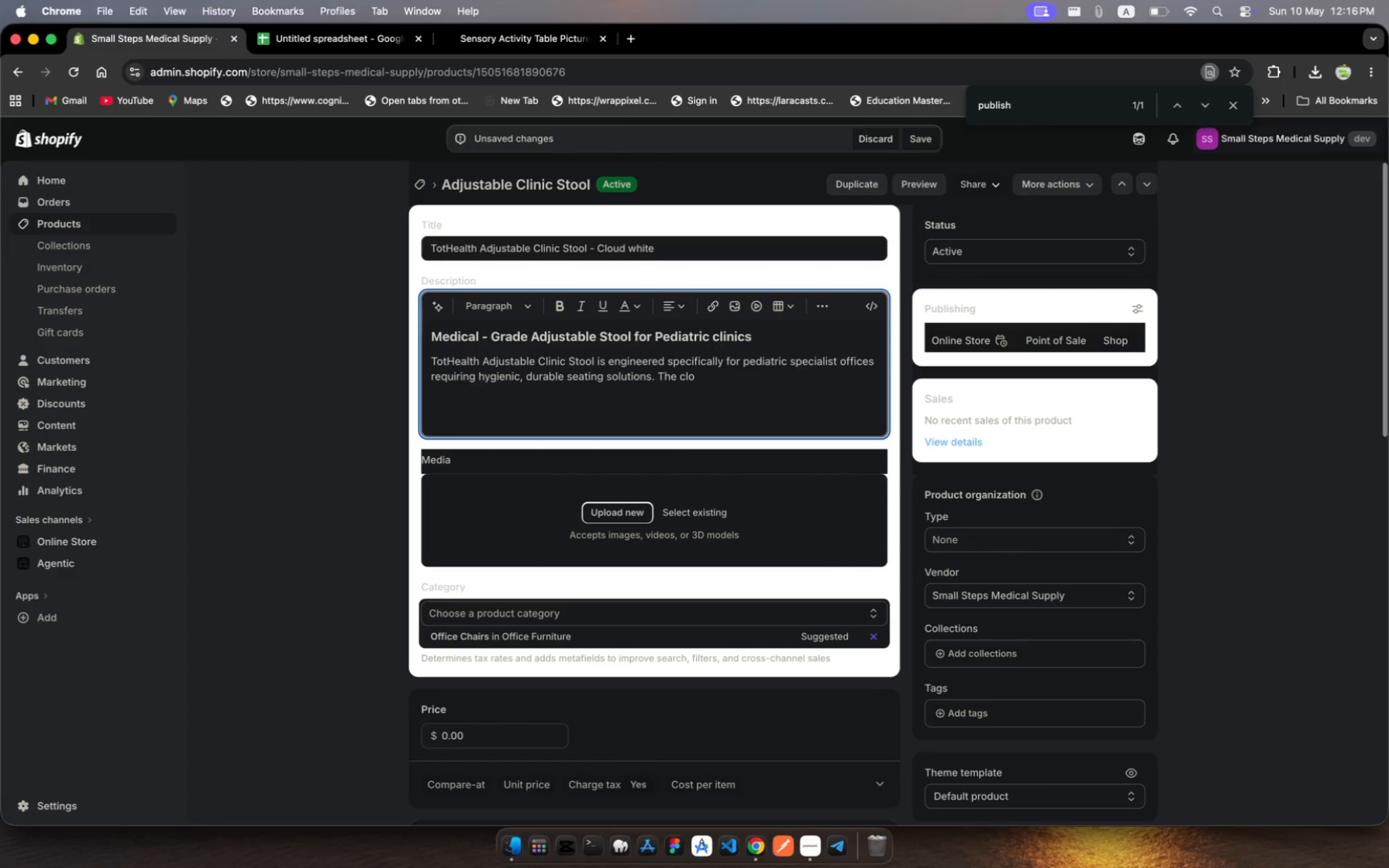 
key(Backspace)
 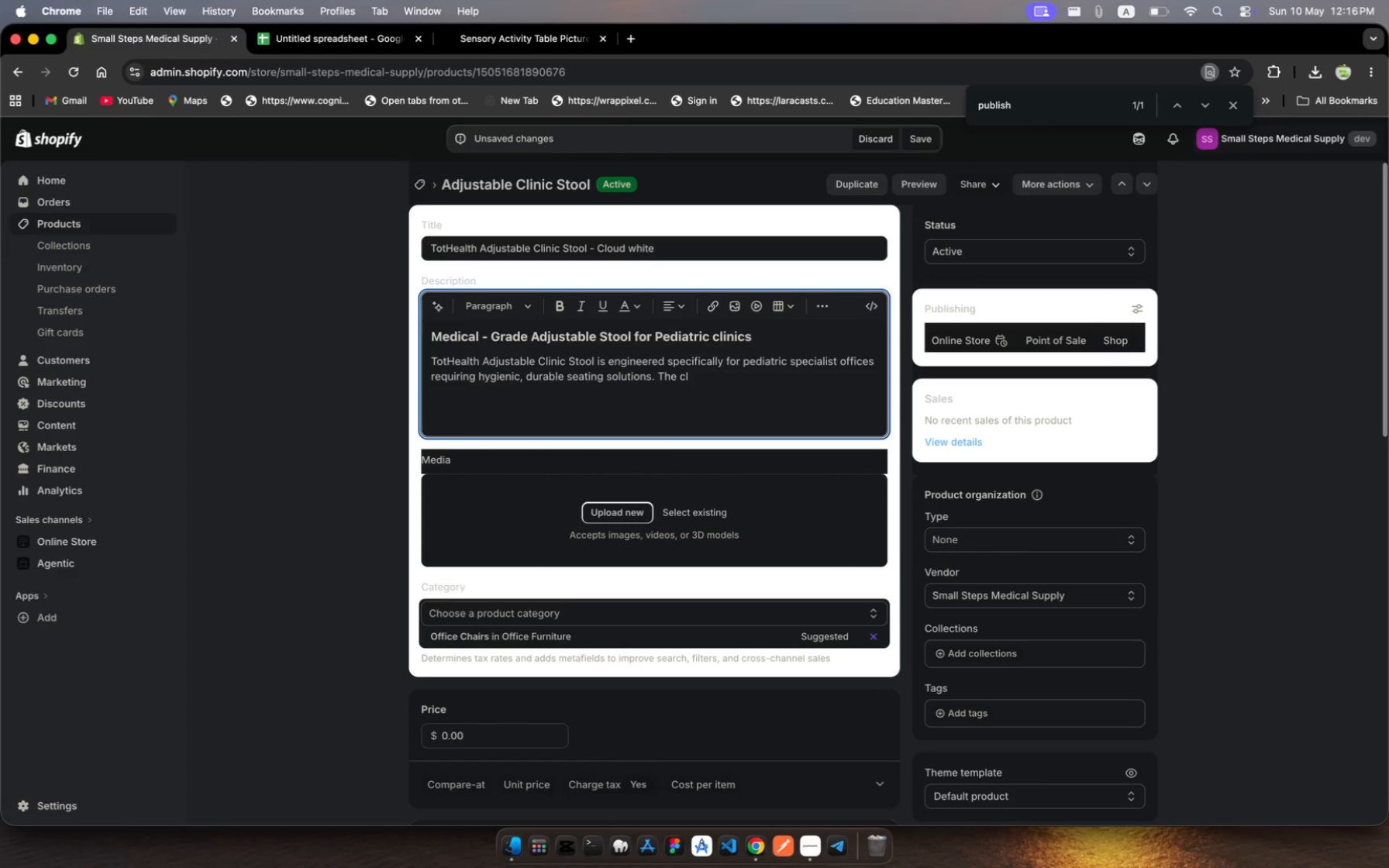 
key(Backspace)
 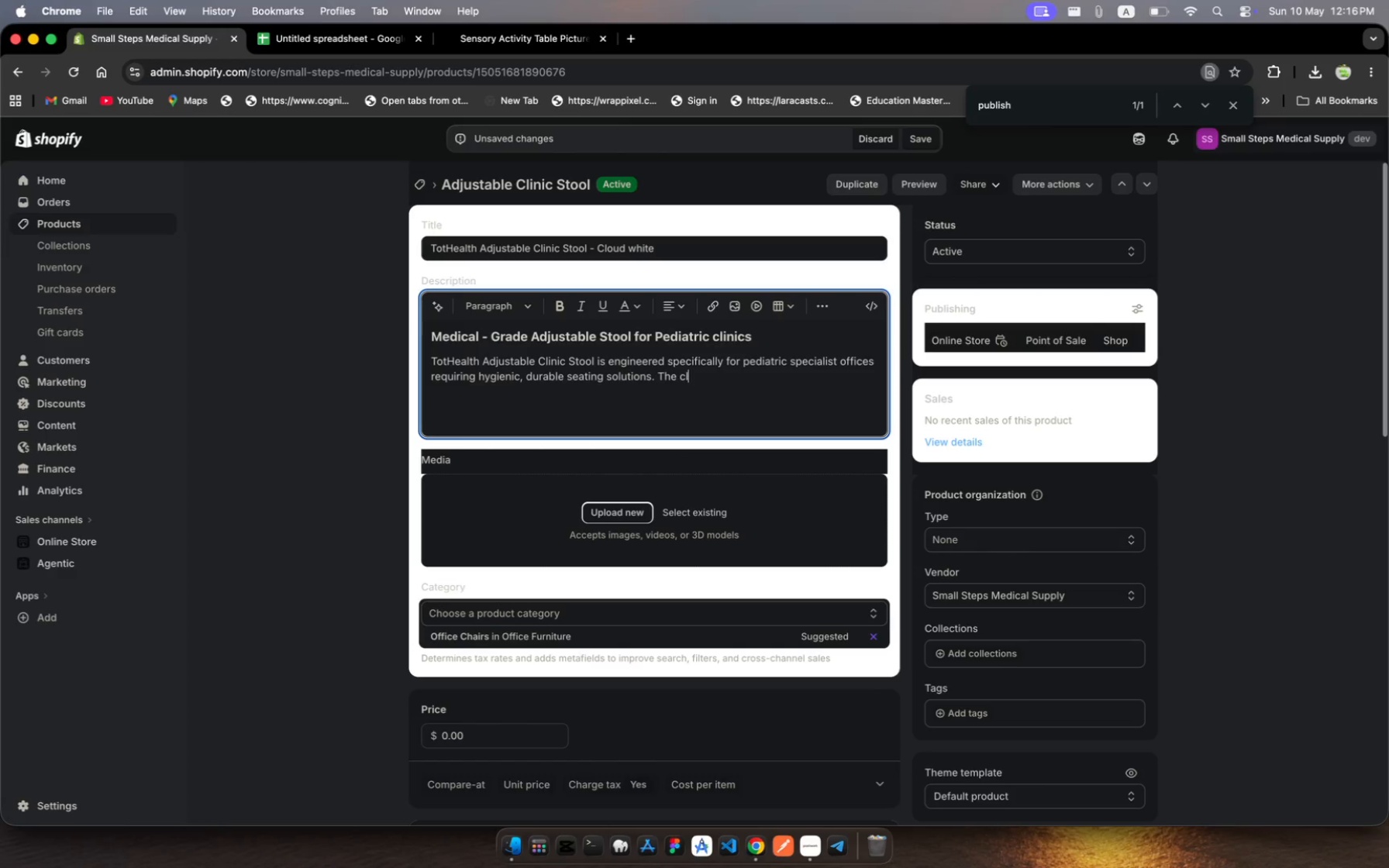 
key(Backspace)
 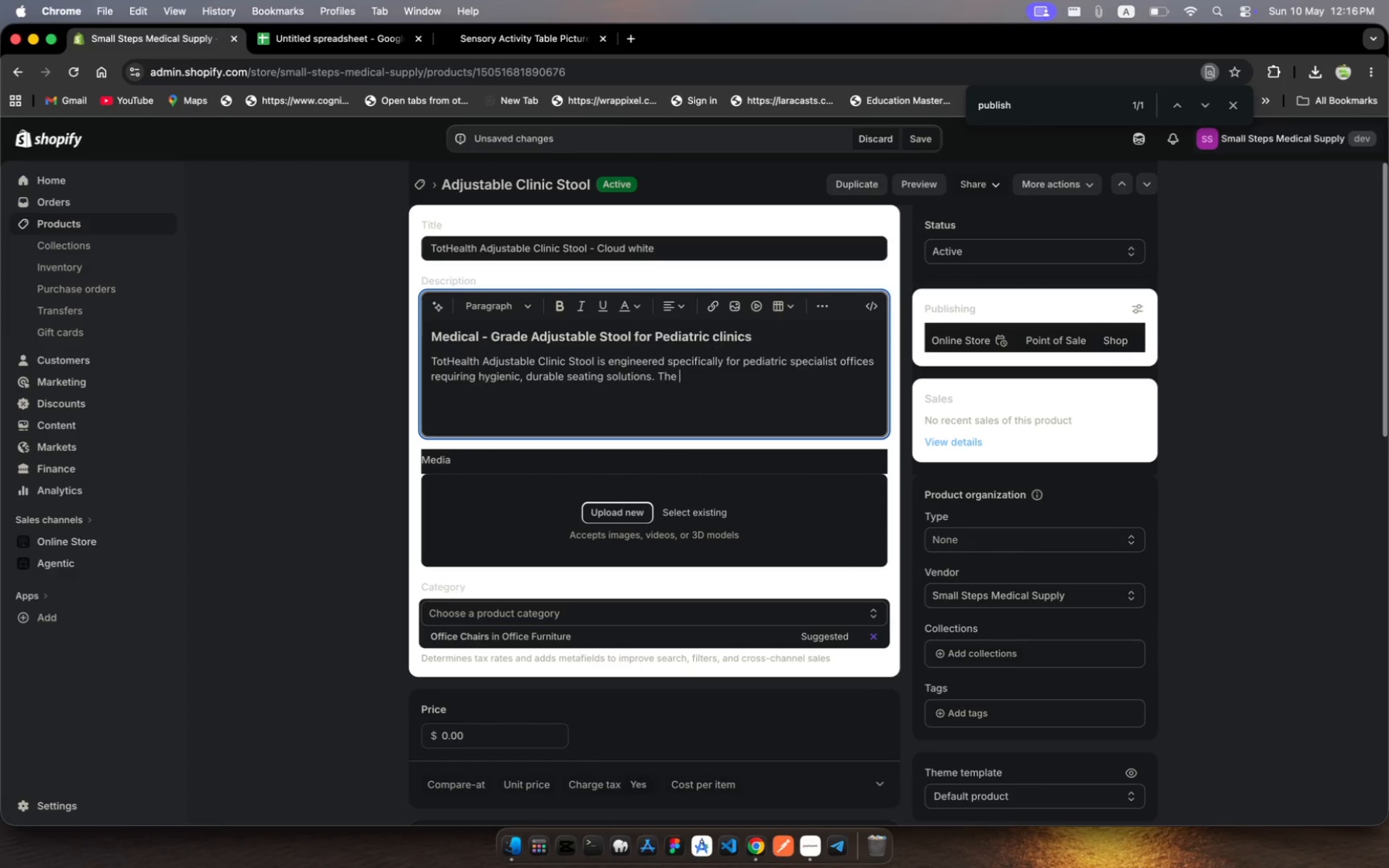 
key(Backspace)
 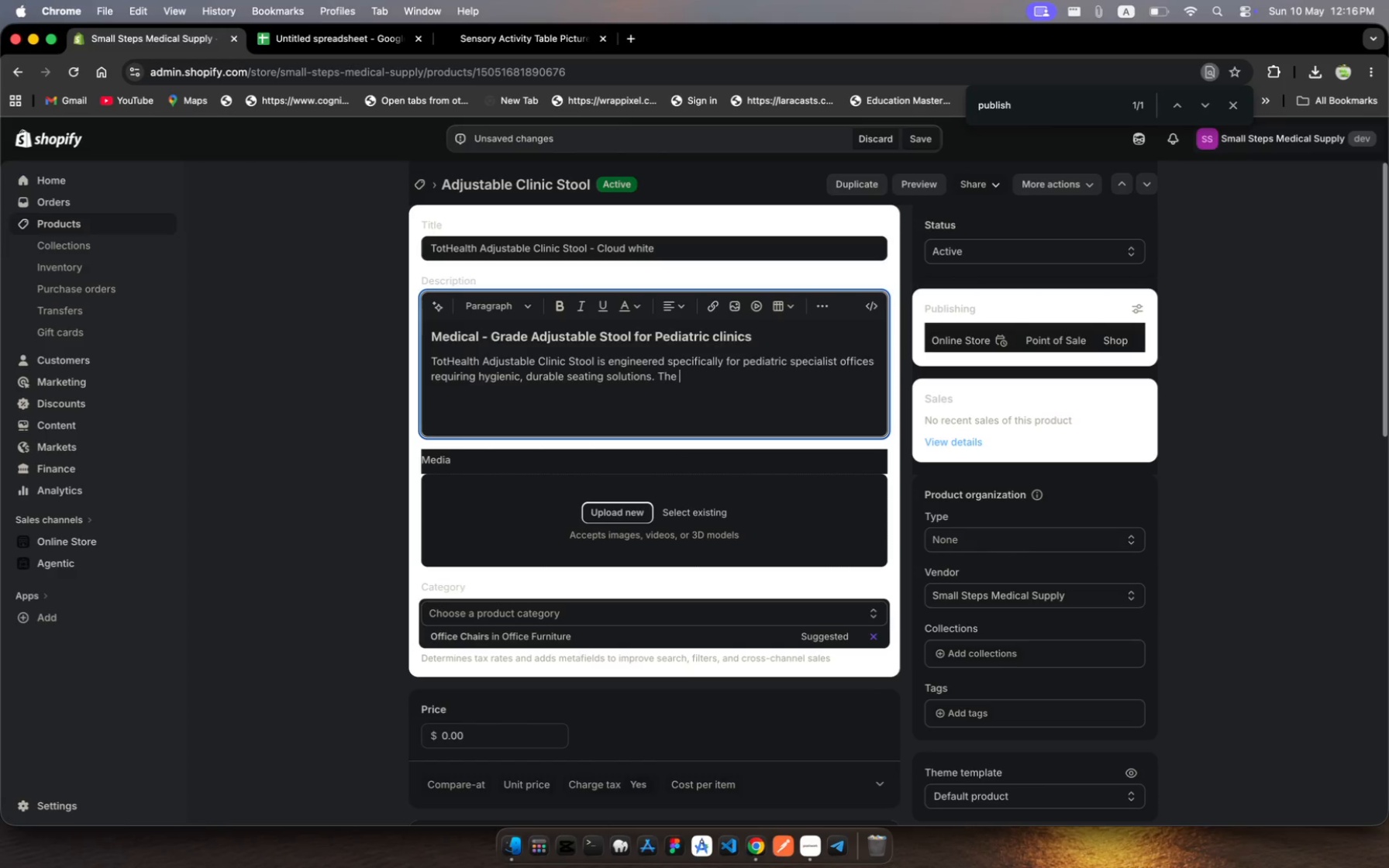 
key(Backspace)
 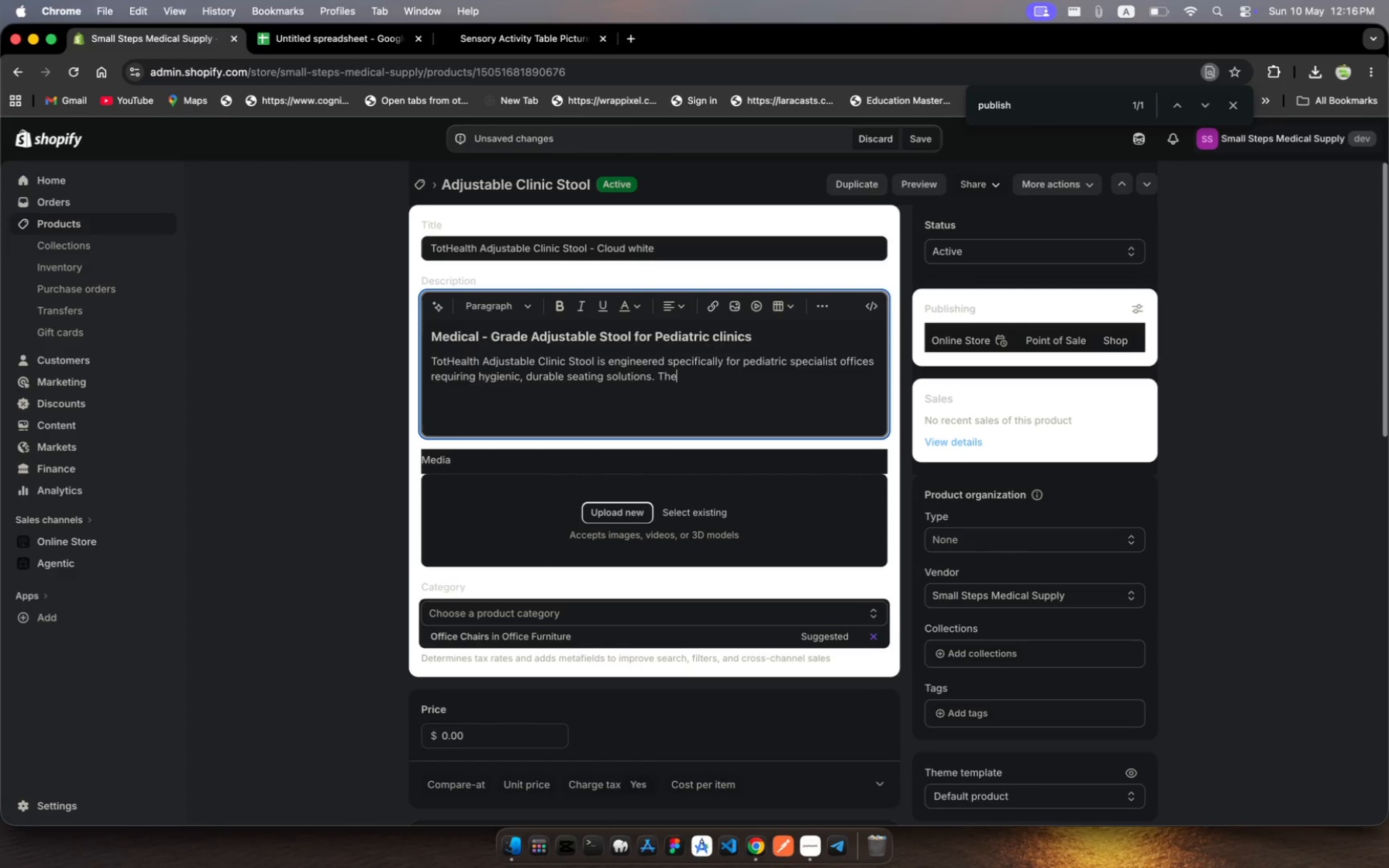 
key(Backspace)
 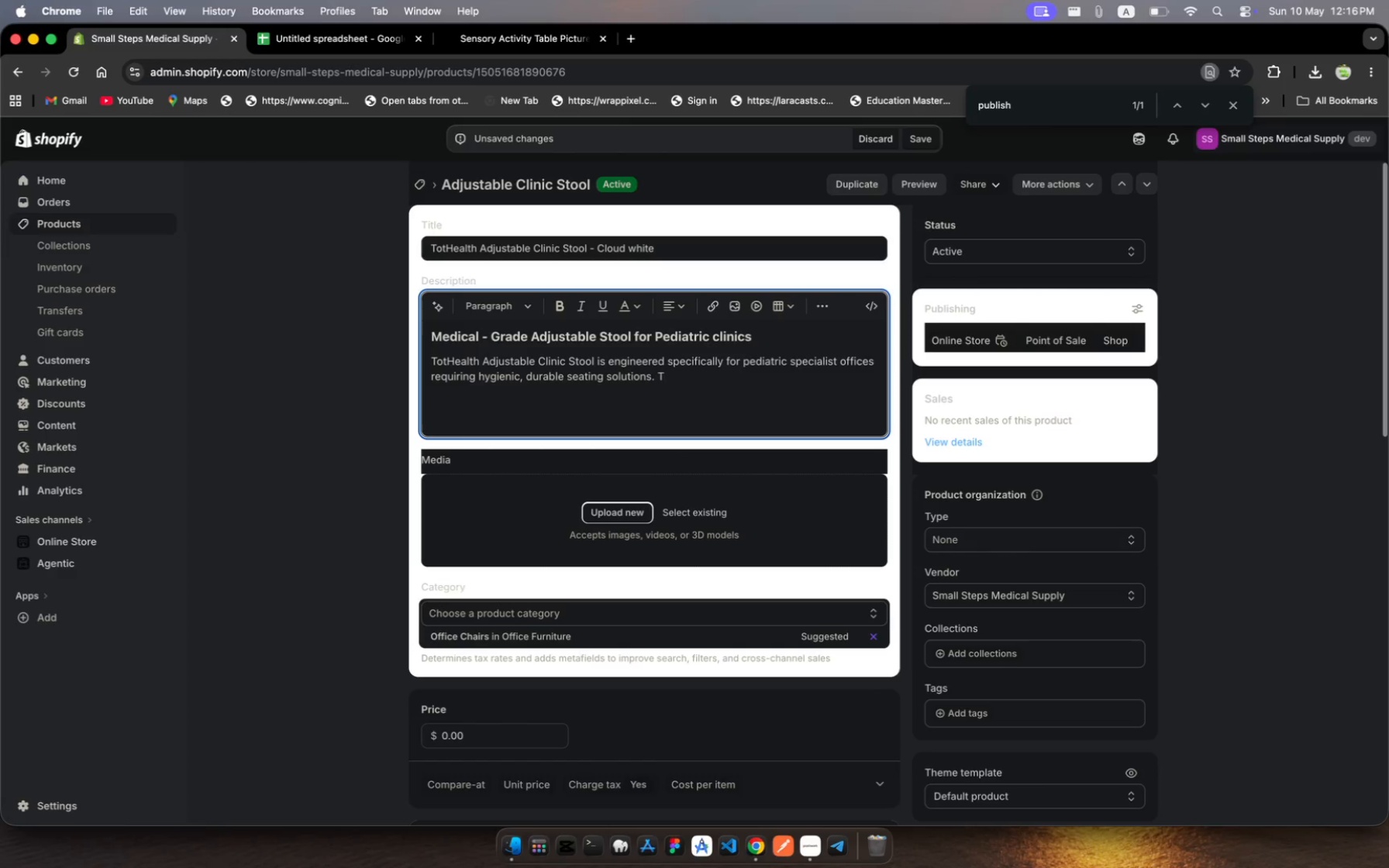 
key(Backspace)
 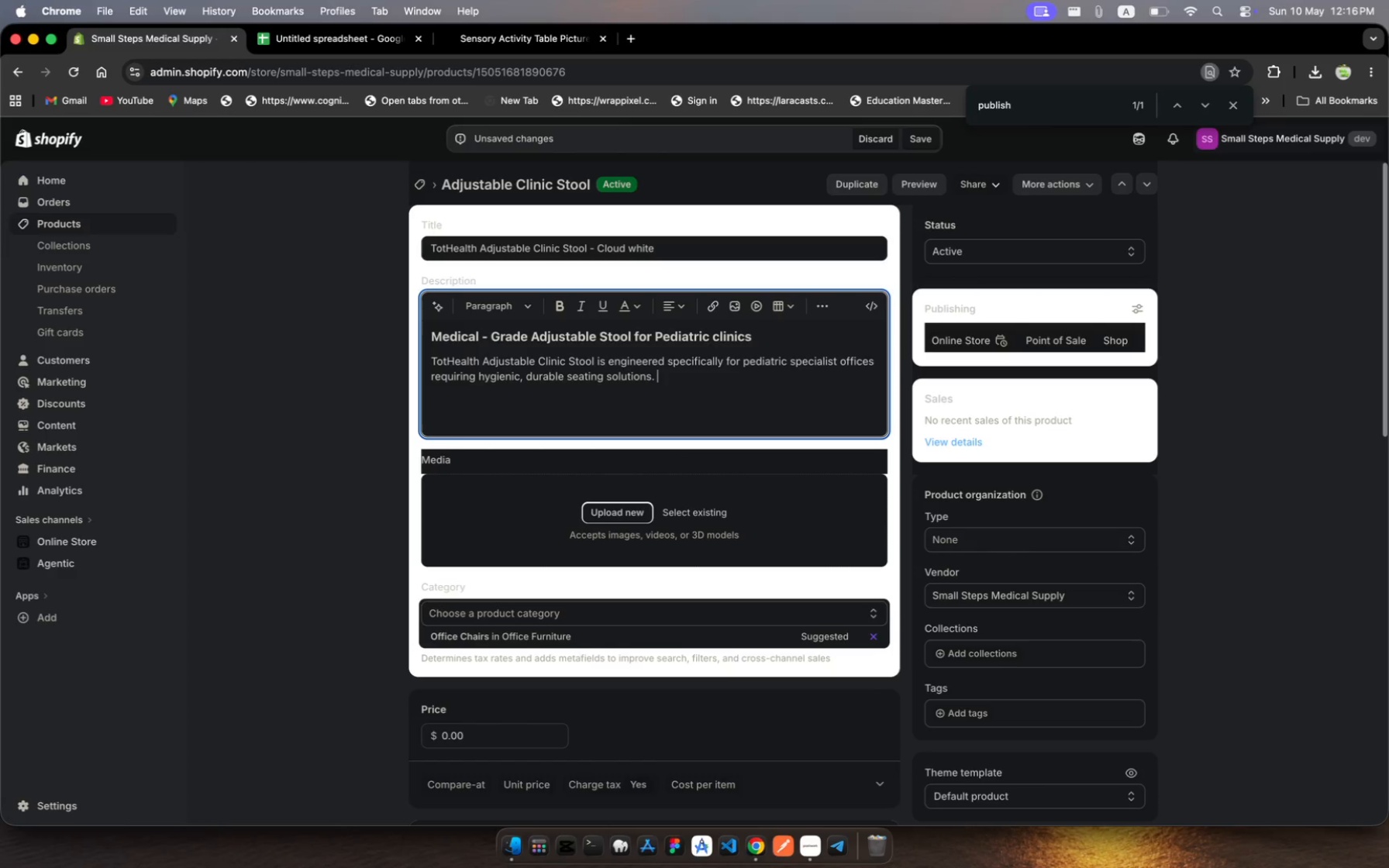 
key(Backspace)
 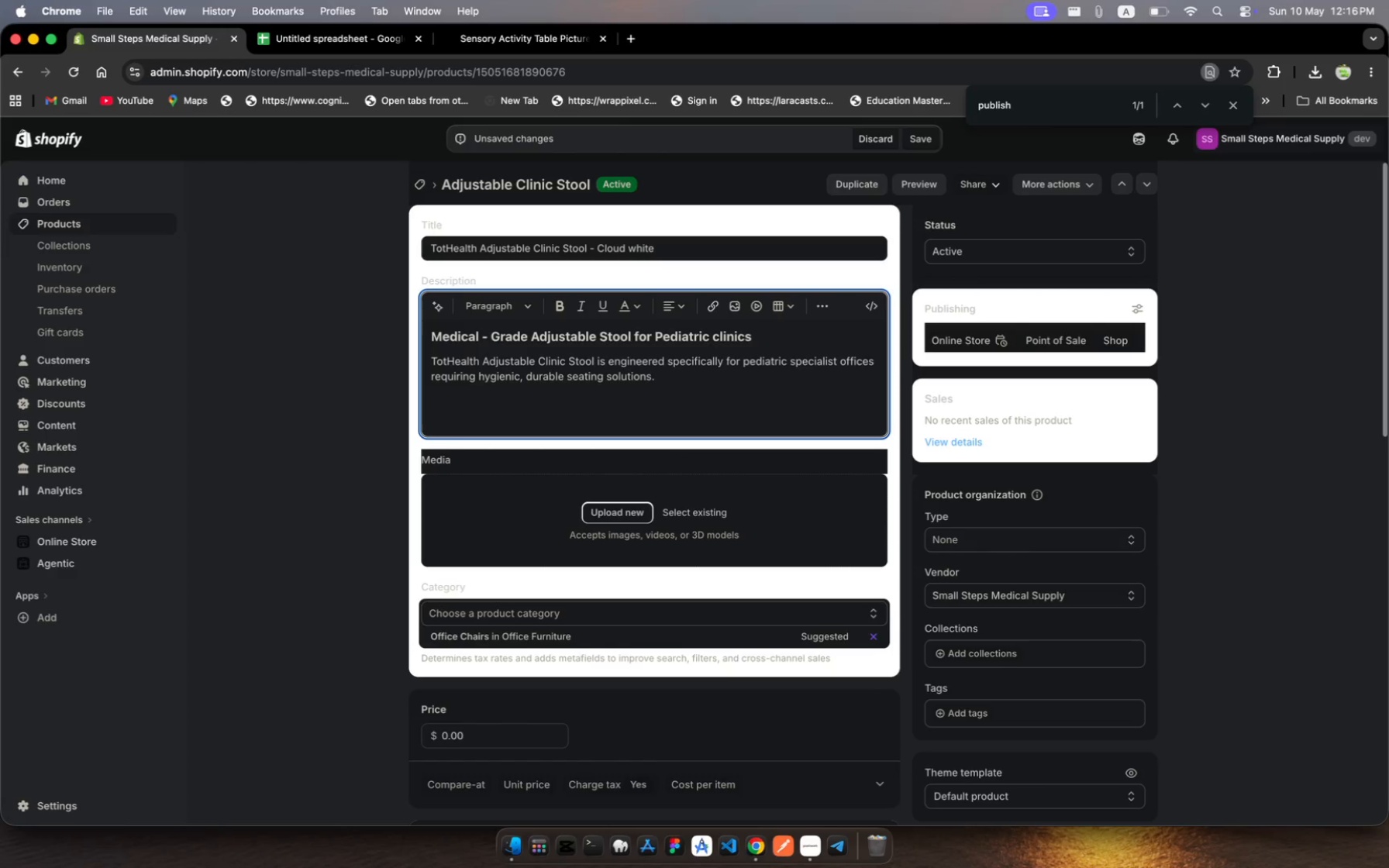 
key(Backspace)
 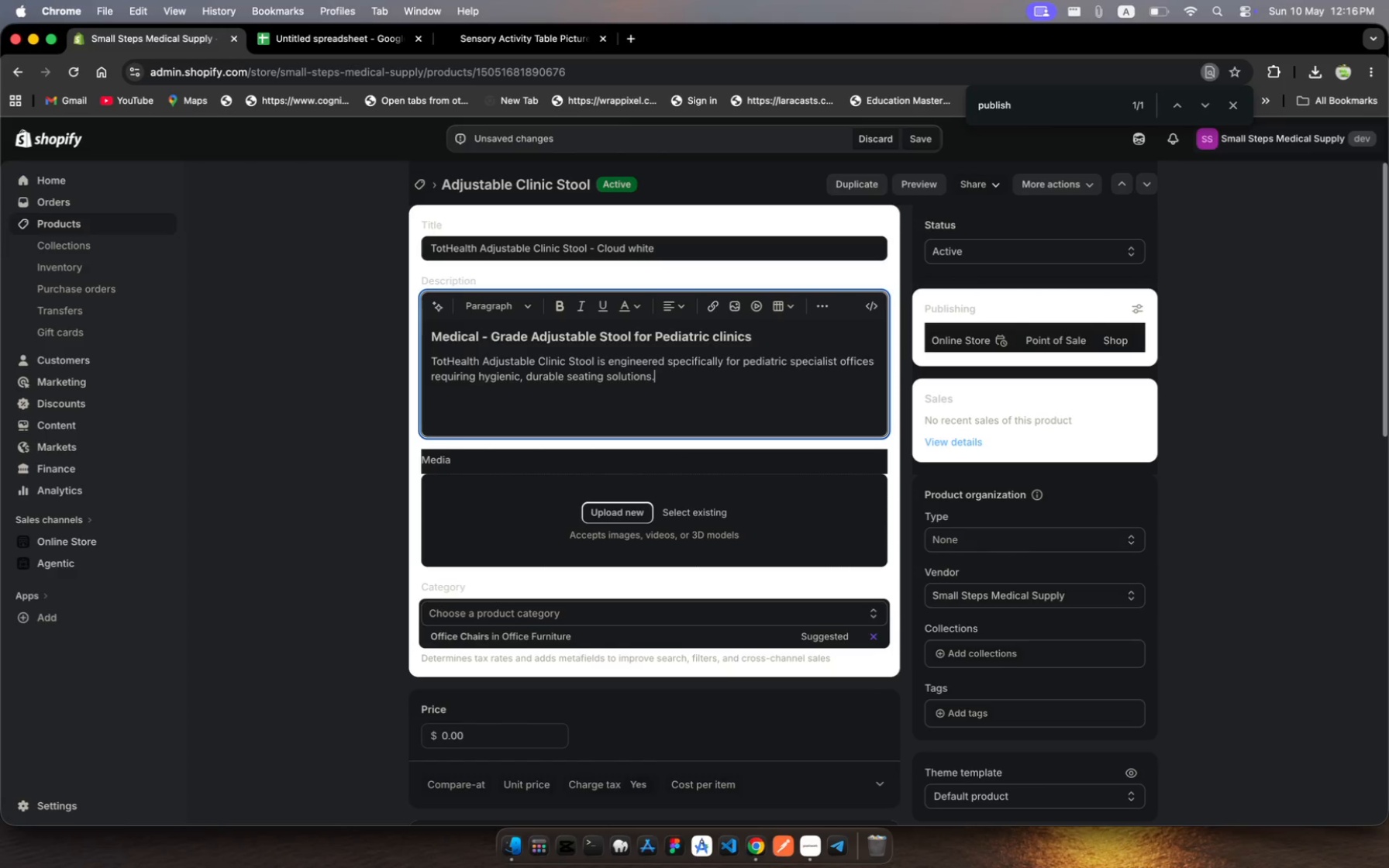 
key(Enter)
 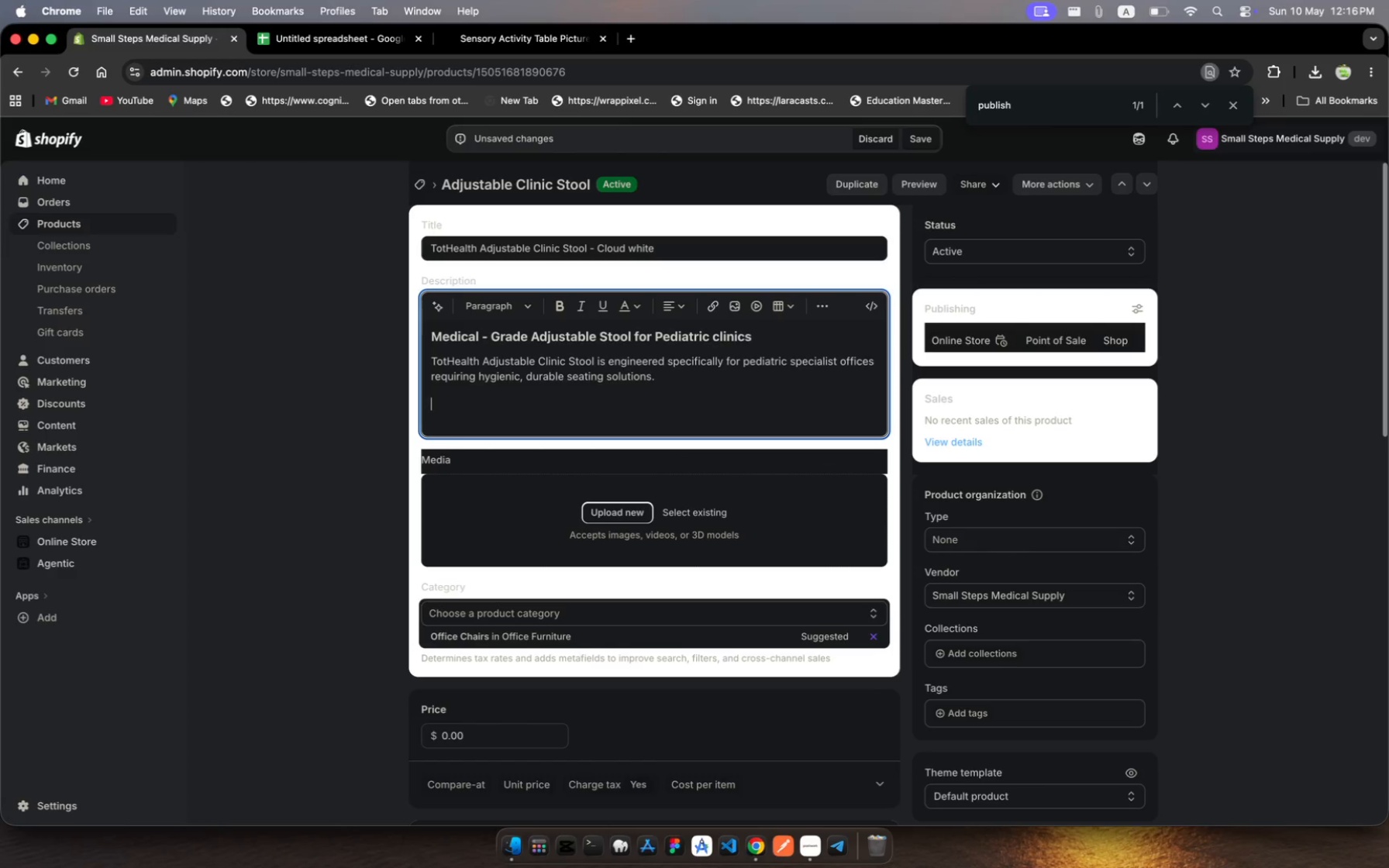 
wait(9.29)
 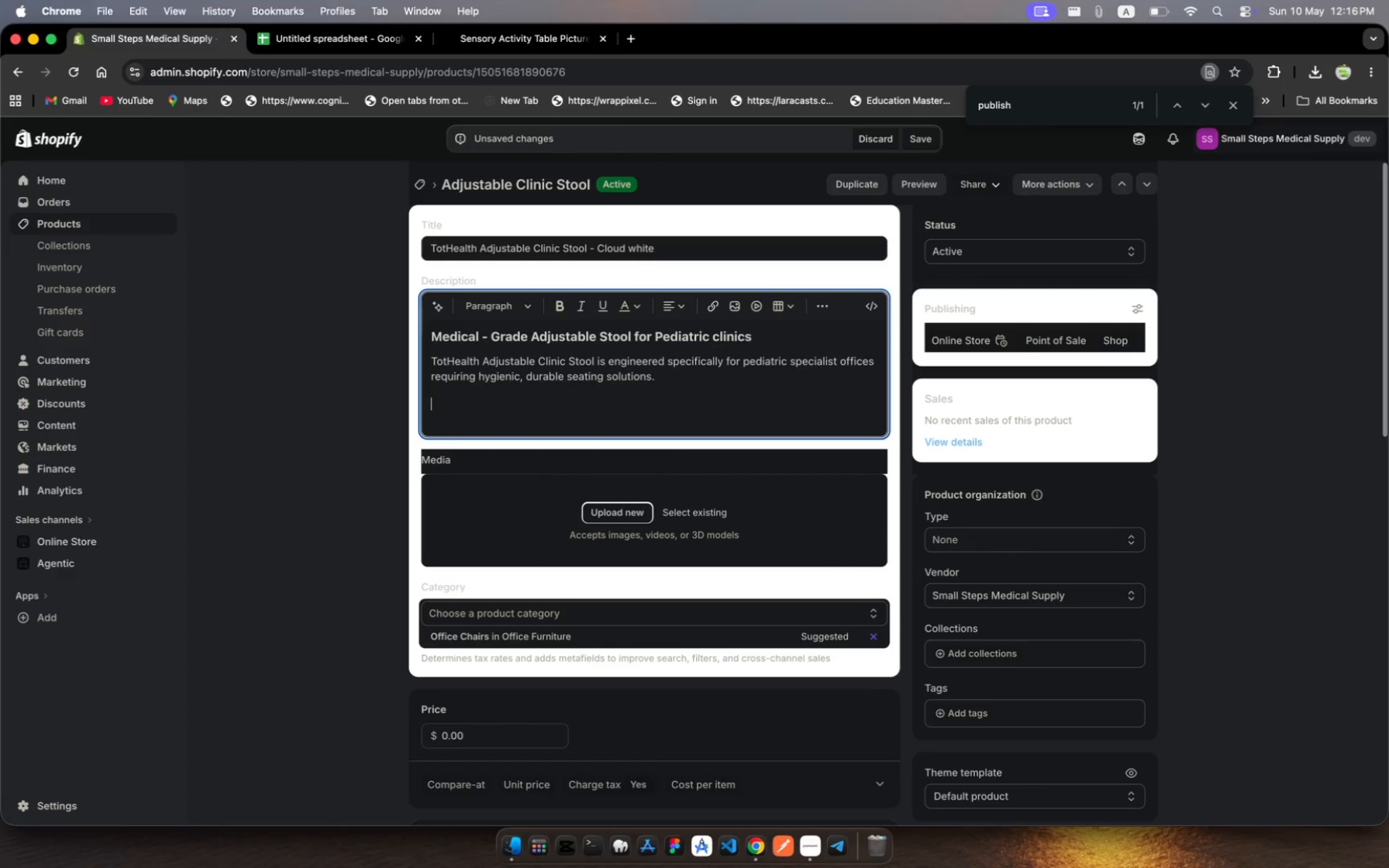 
left_click([355, 32])
 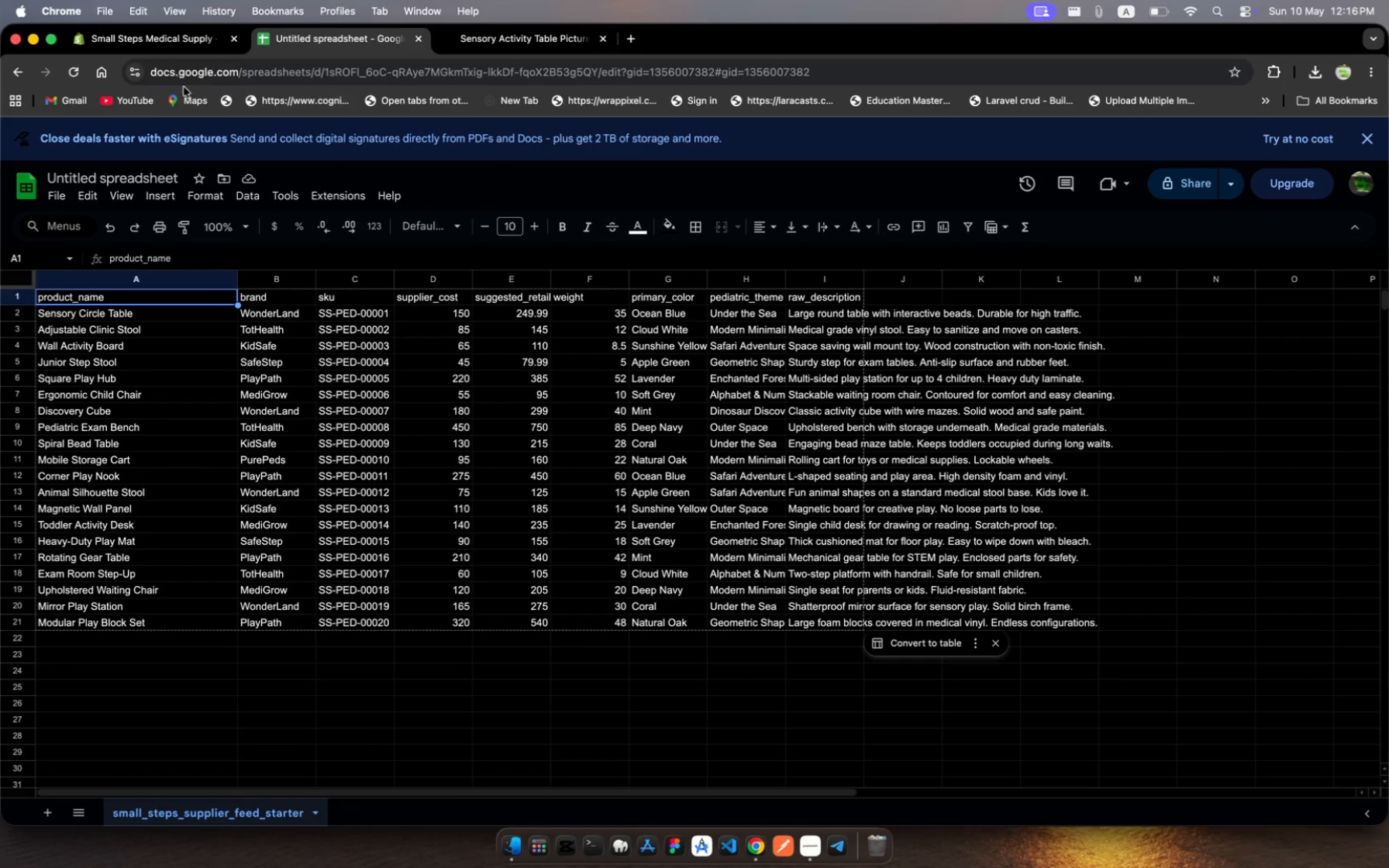 
left_click([133, 105])
 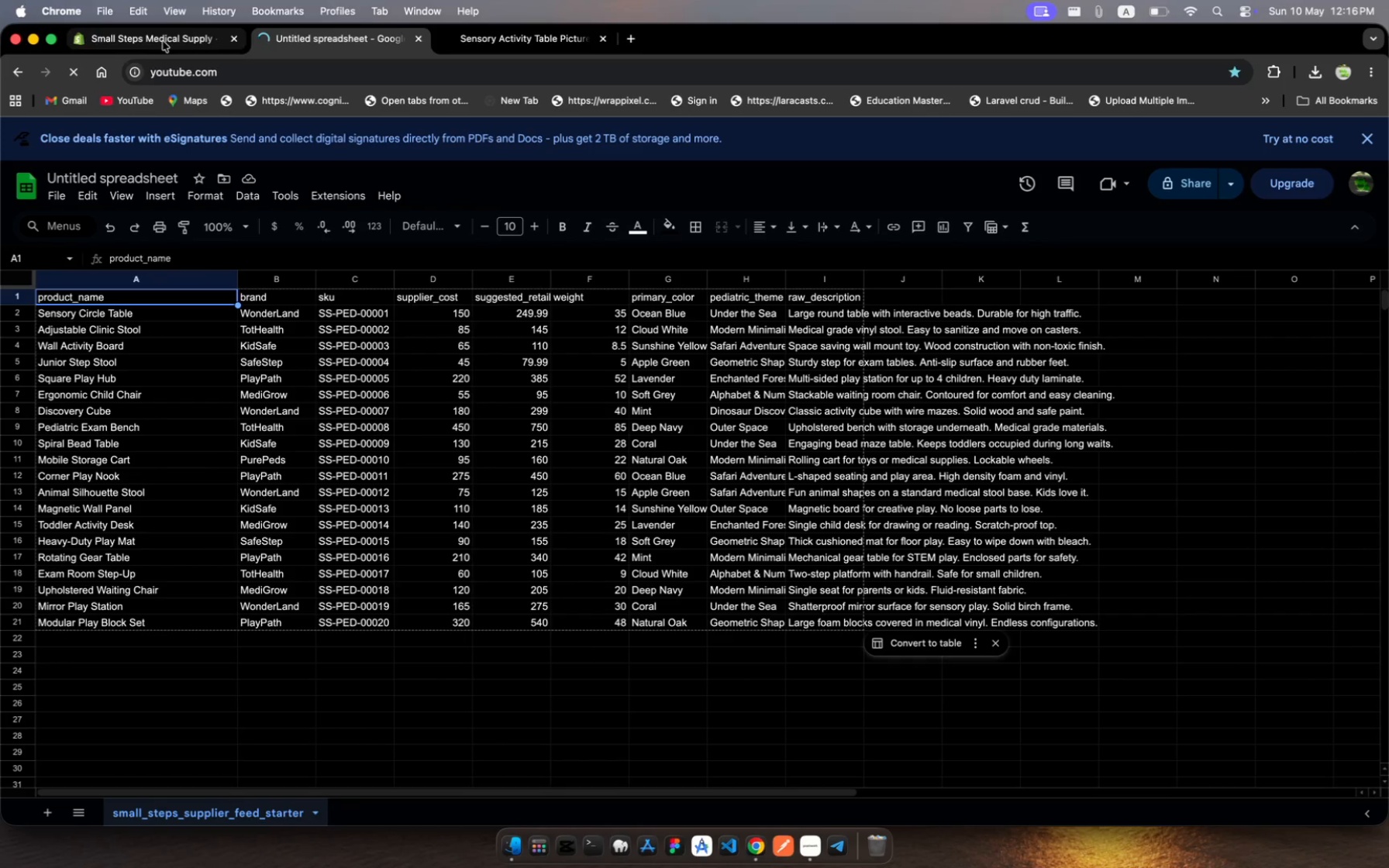 
left_click([164, 41])
 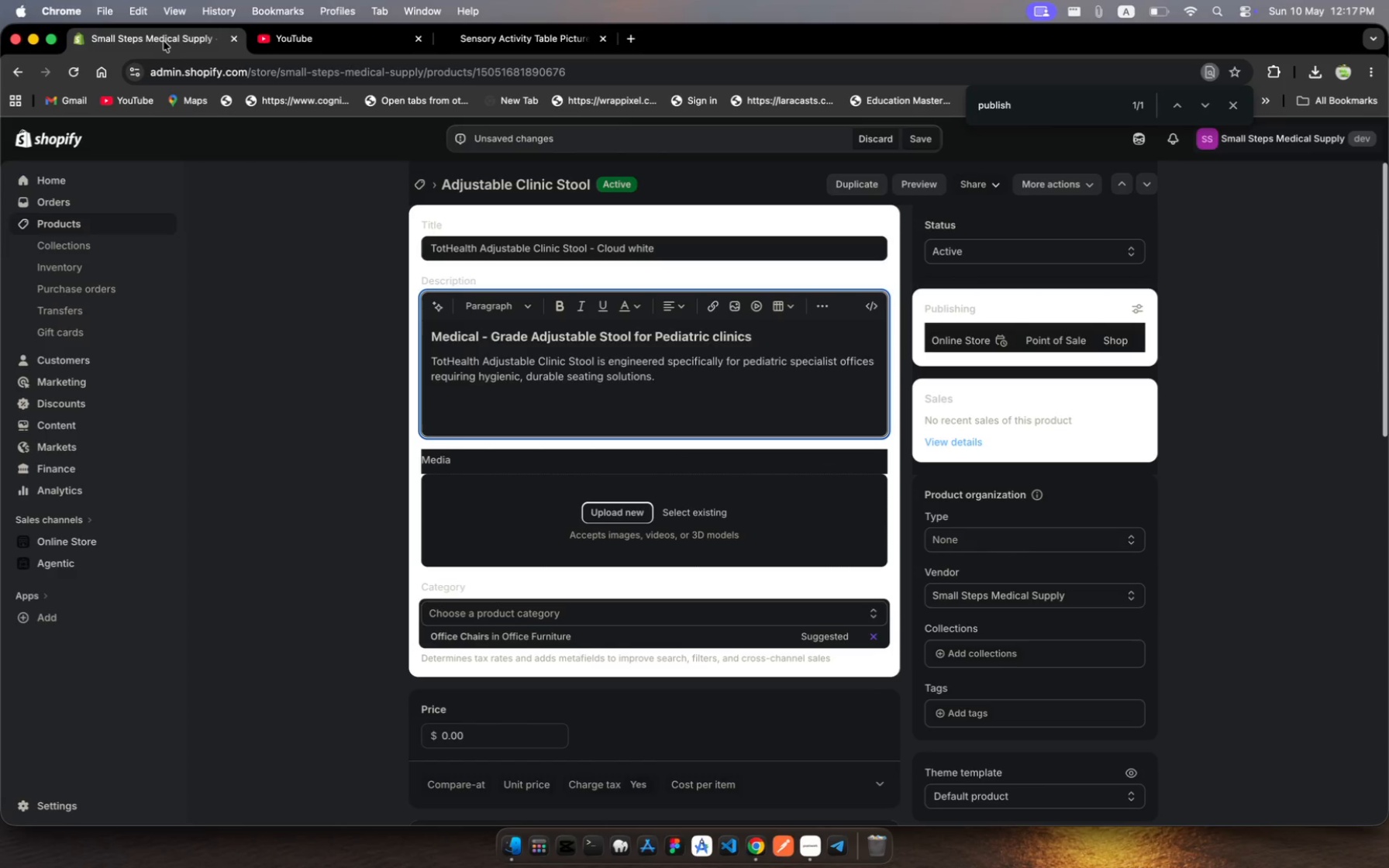 
wait(41.48)
 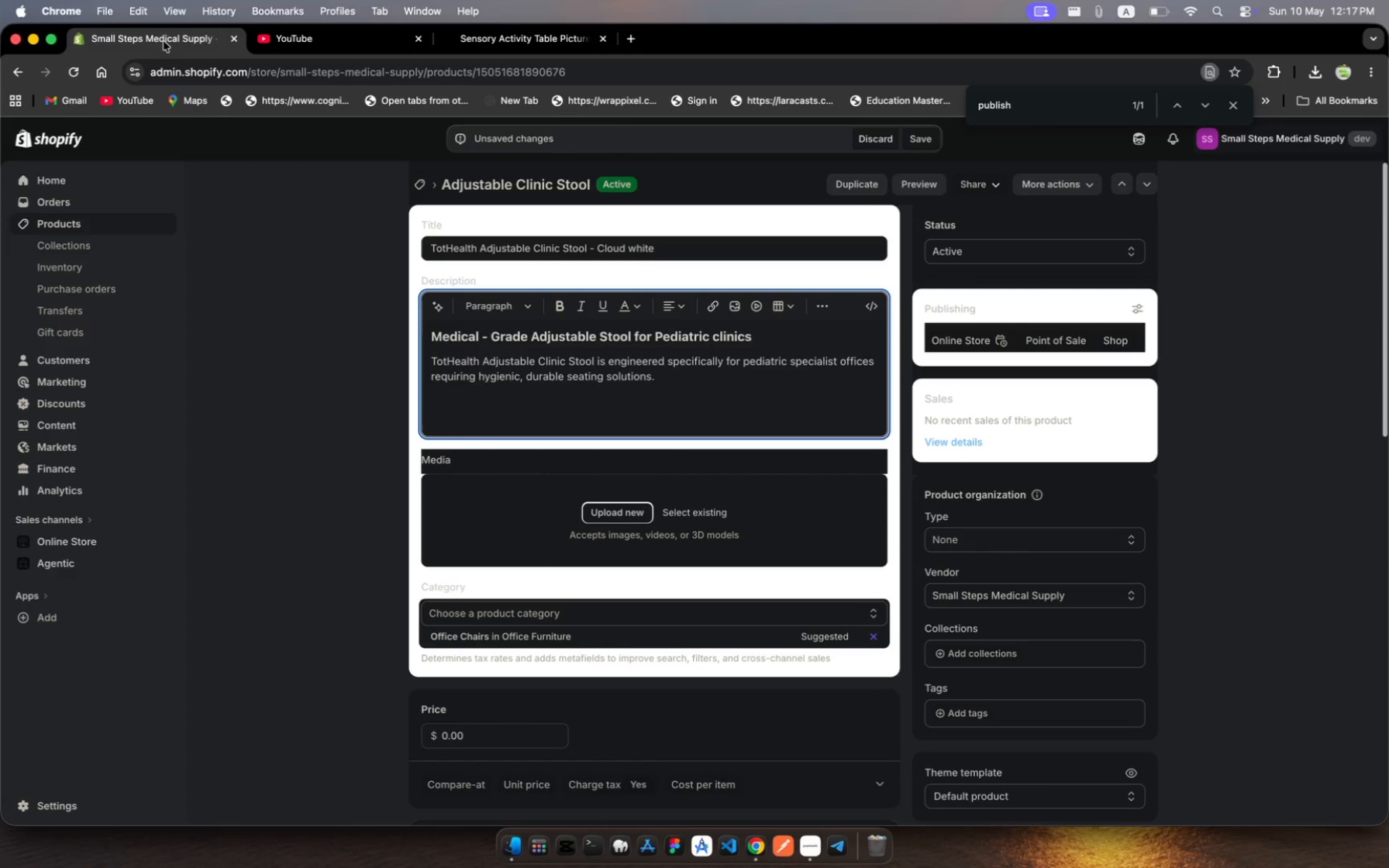 
left_click([164, 41])
 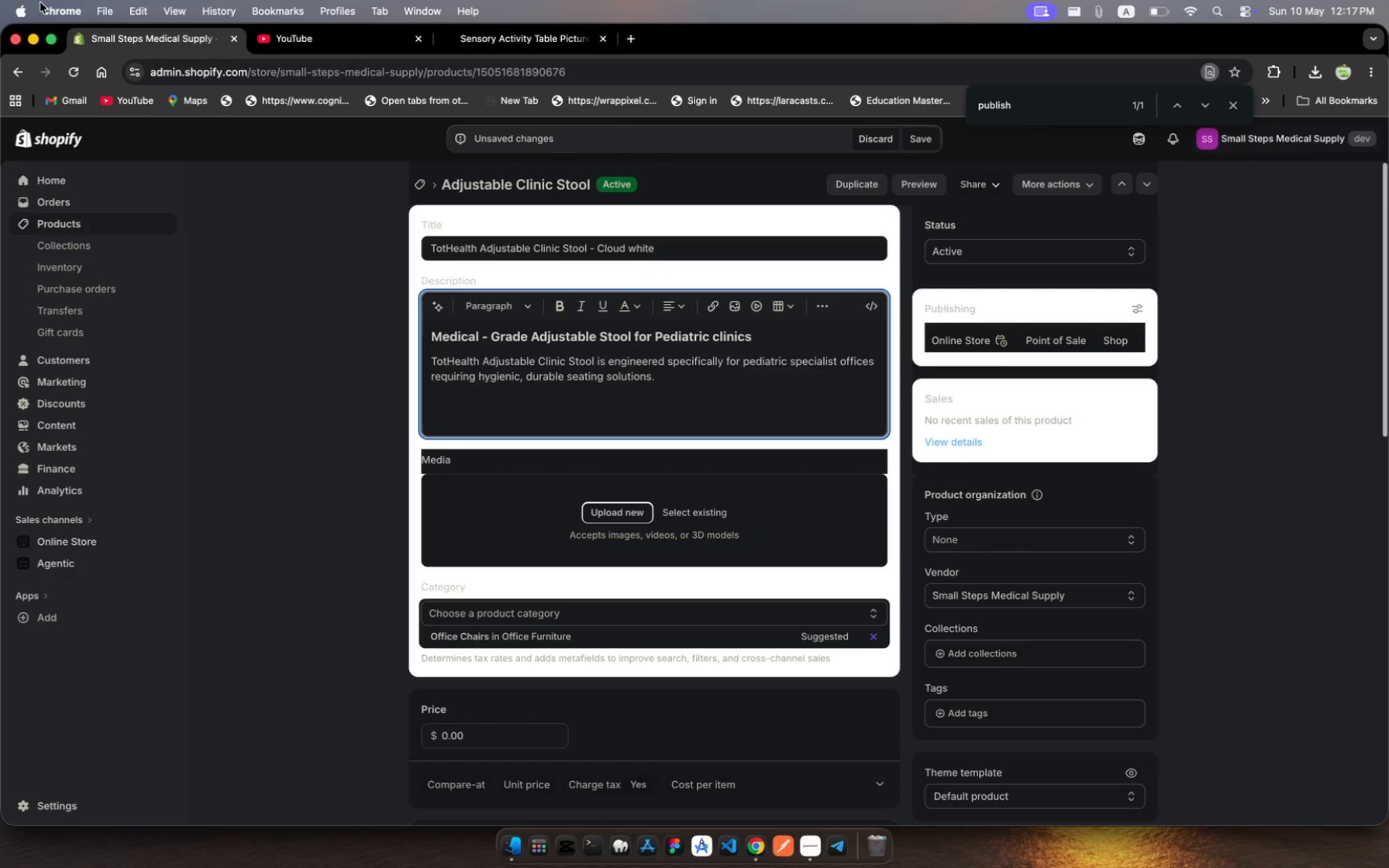 
wait(19.03)
 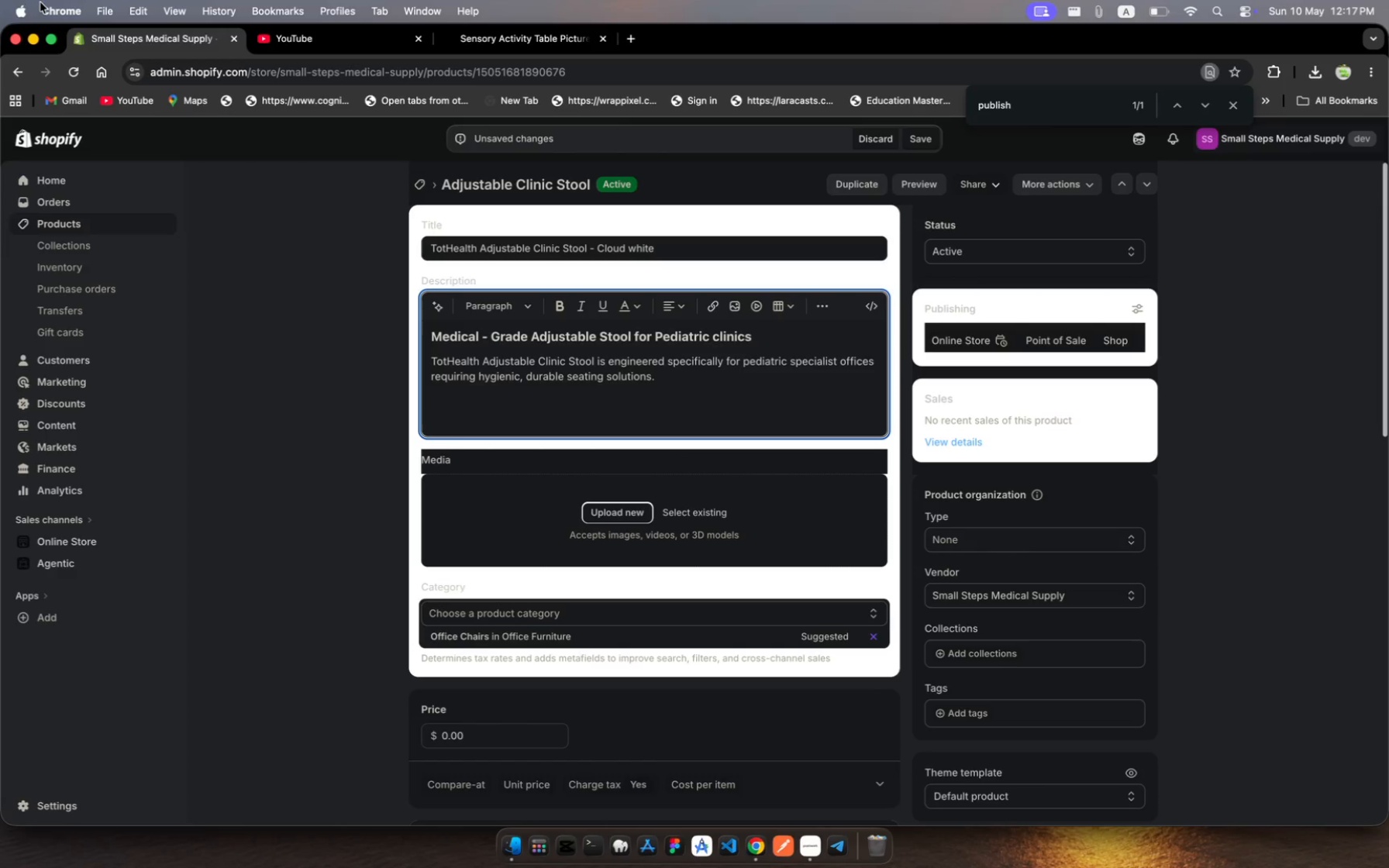 
left_click([470, 308])
 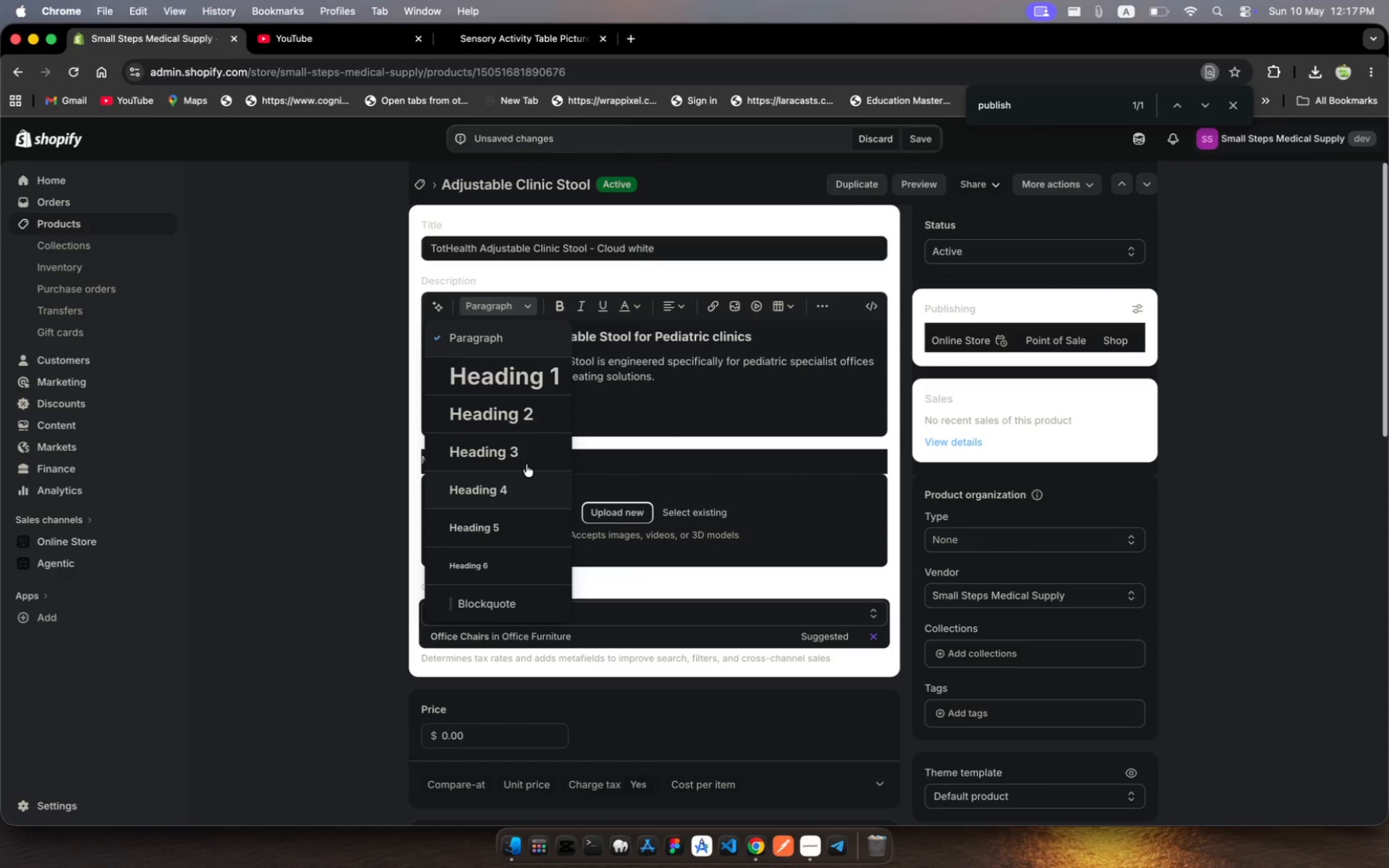 
left_click([526, 437])
 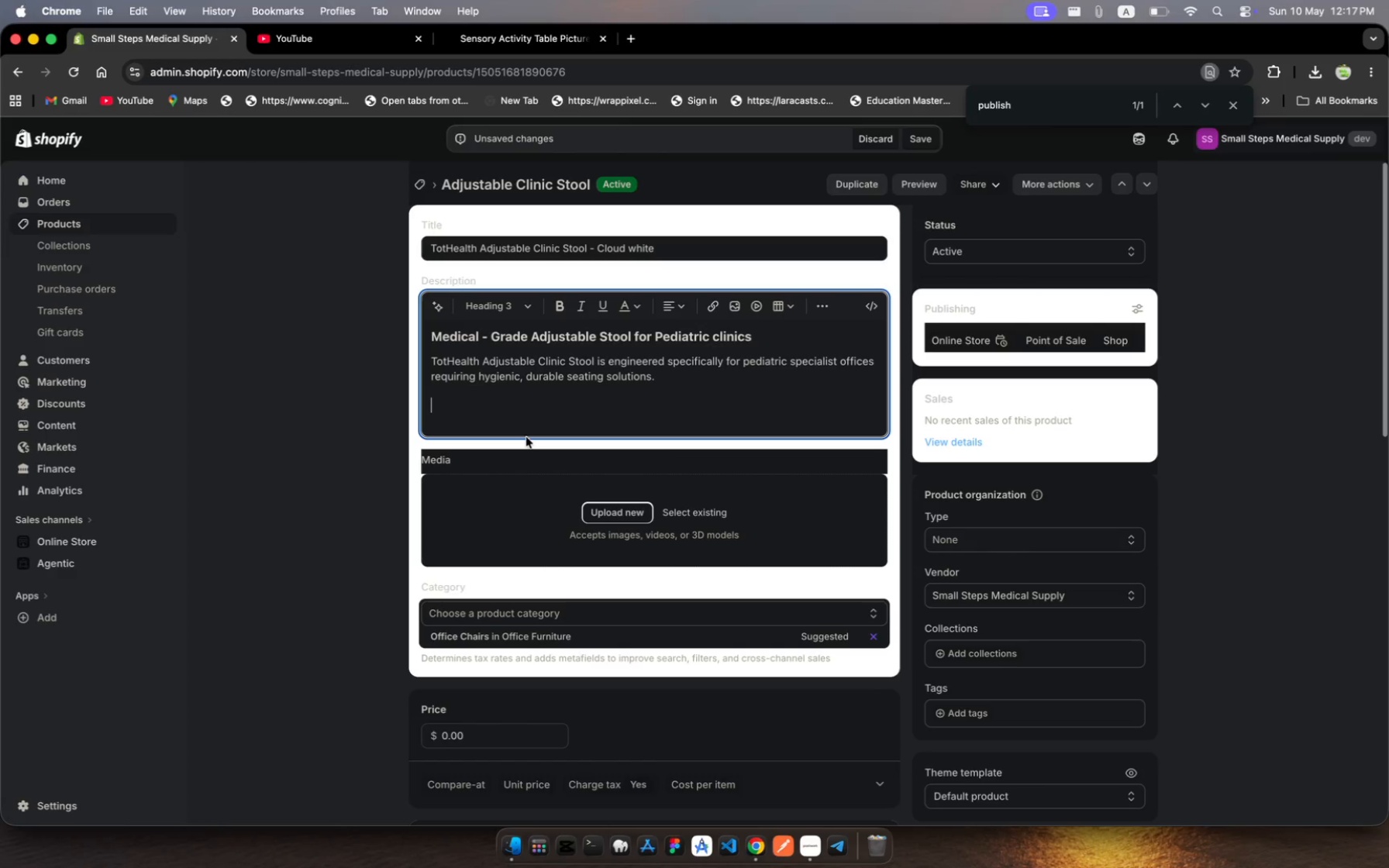 
type(Features)
 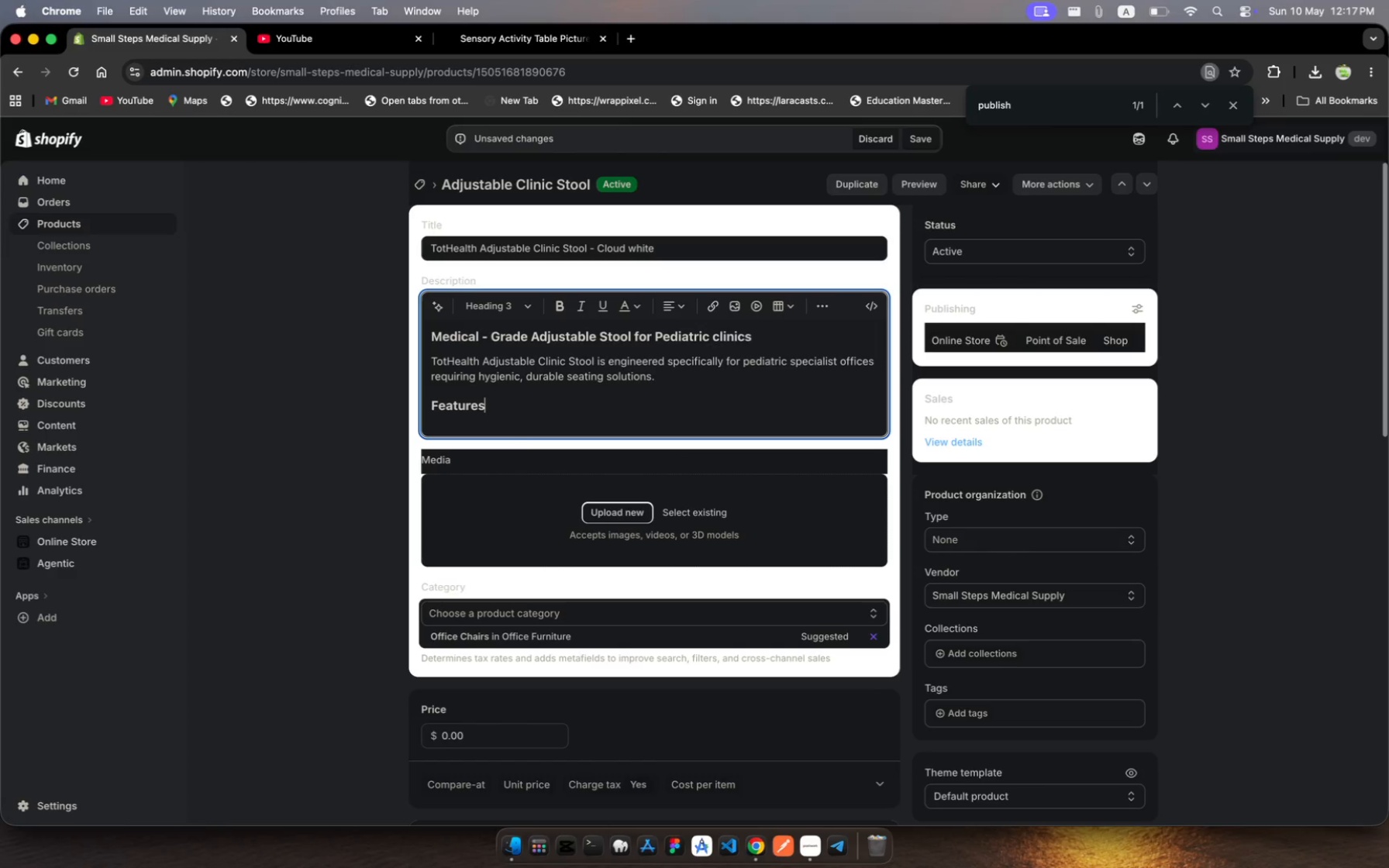 
key(Enter)
 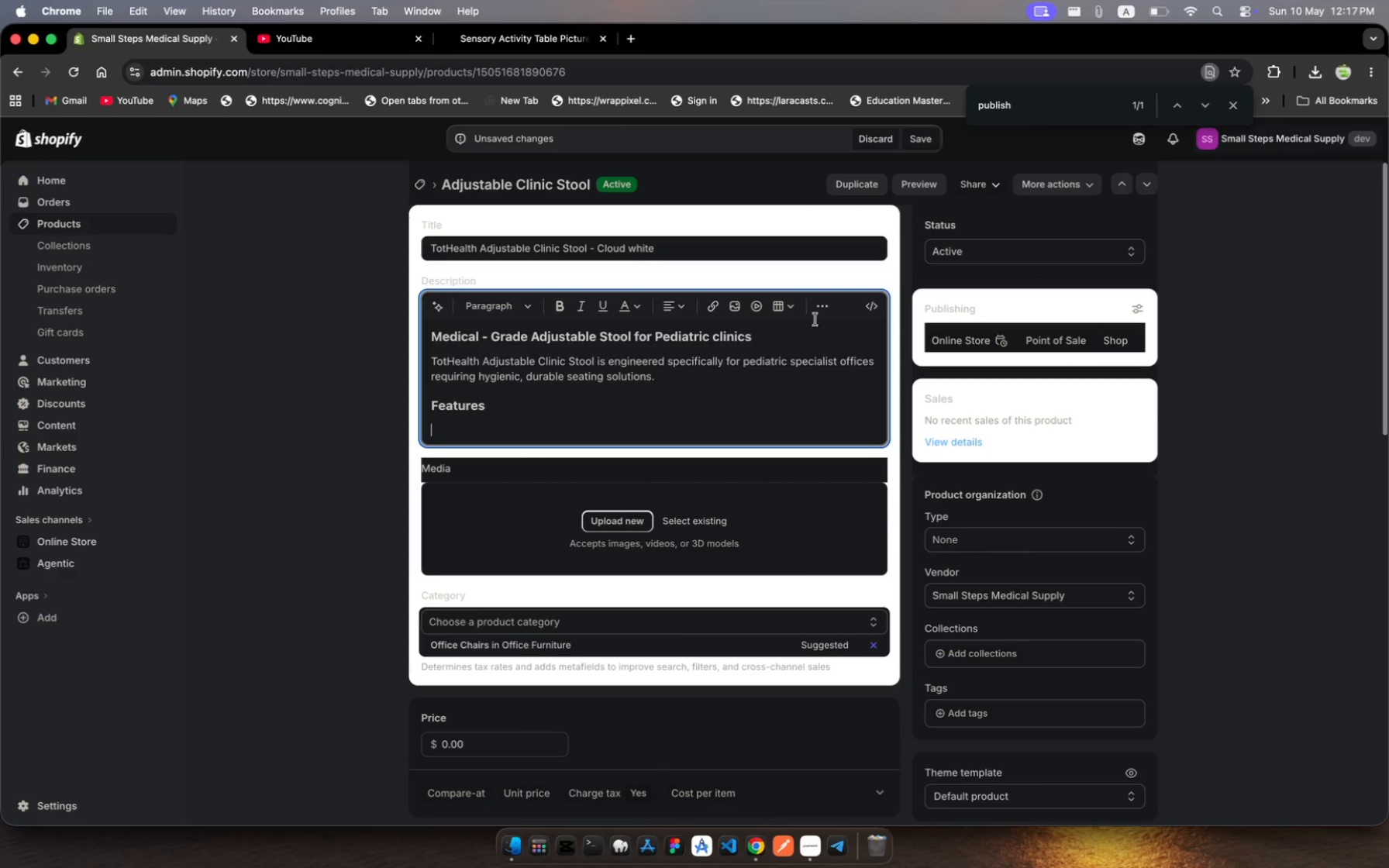 
left_click([827, 309])
 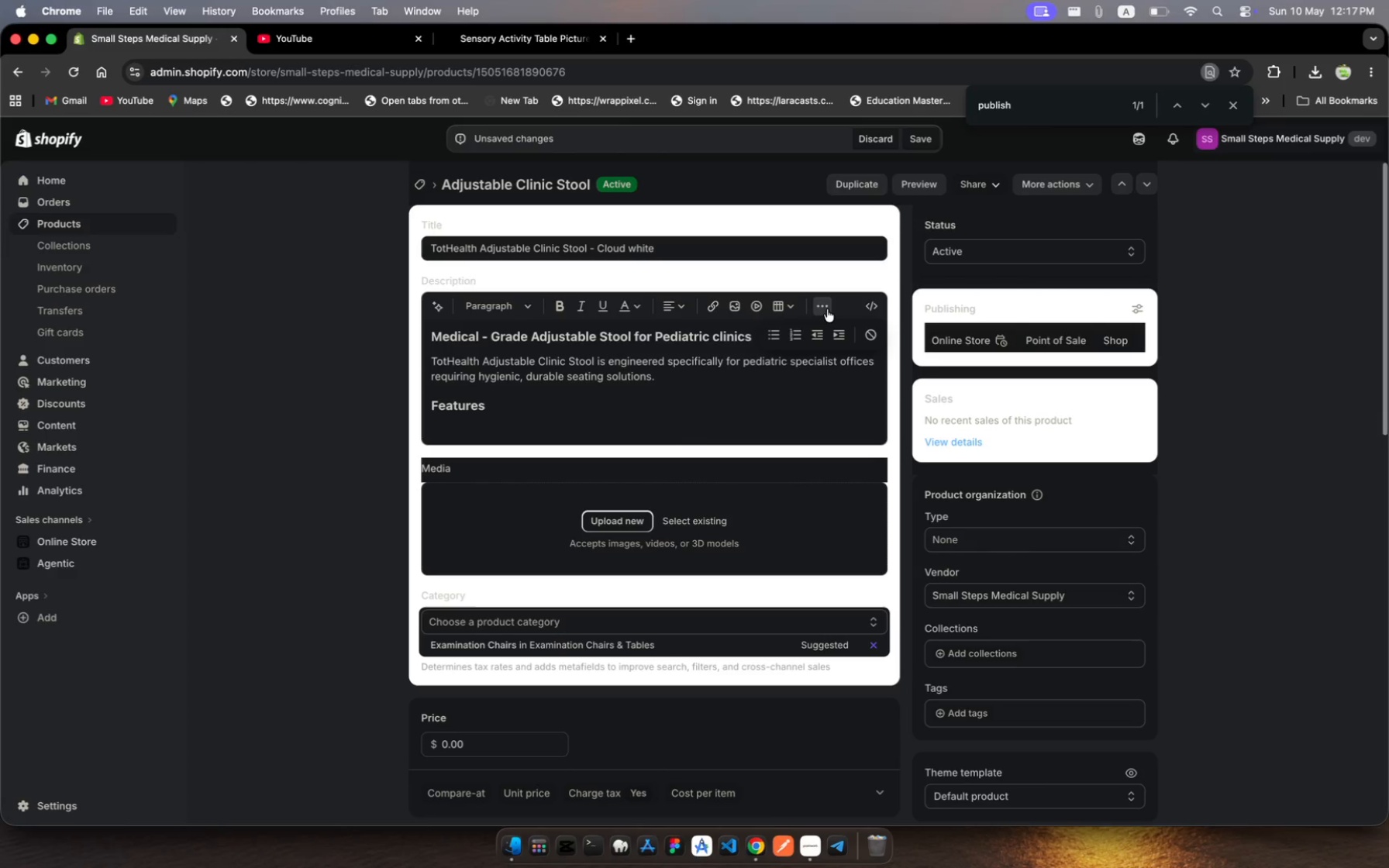 
wait(11.22)
 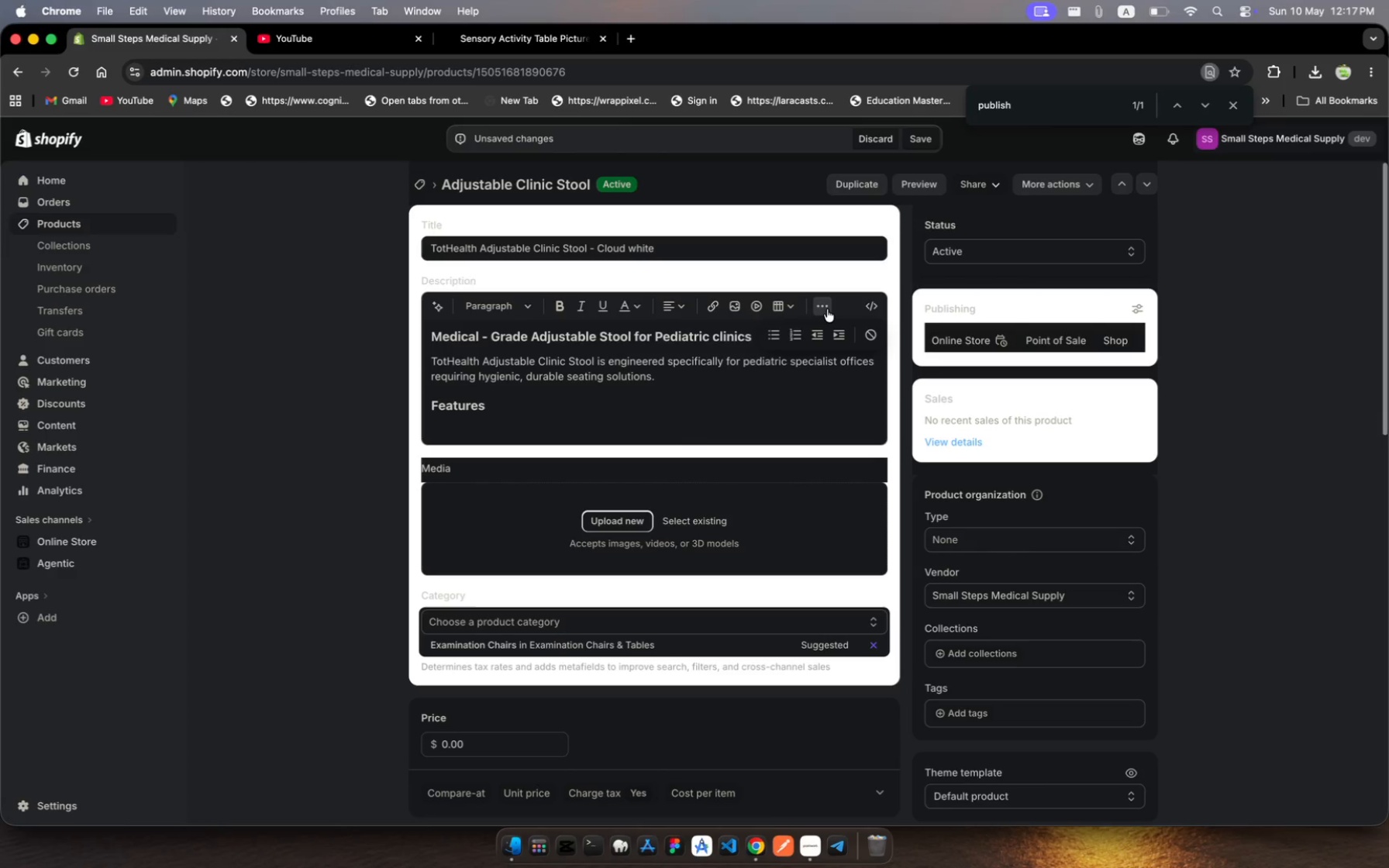 
left_click([827, 309])
 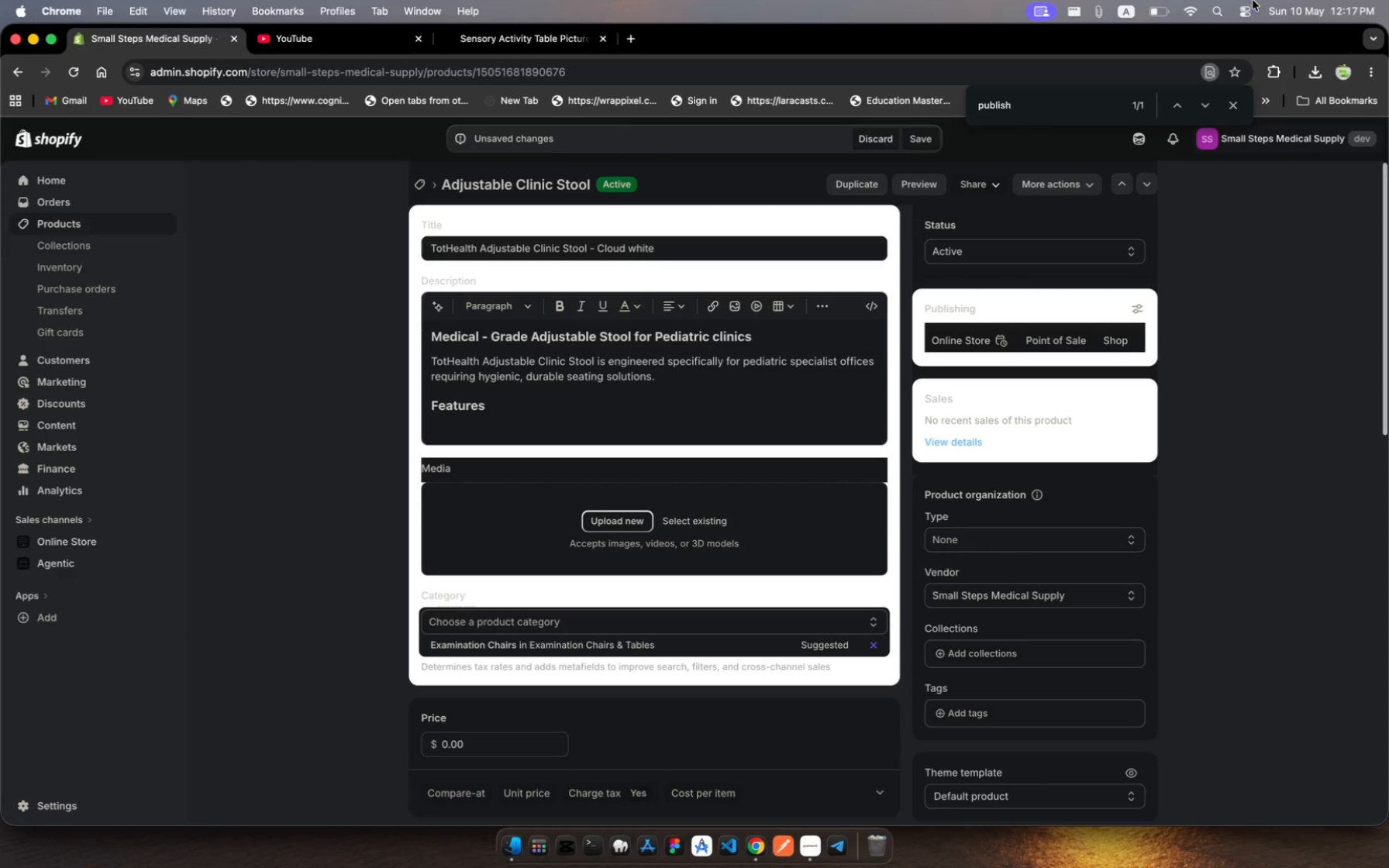 
left_click([1244, 13])
 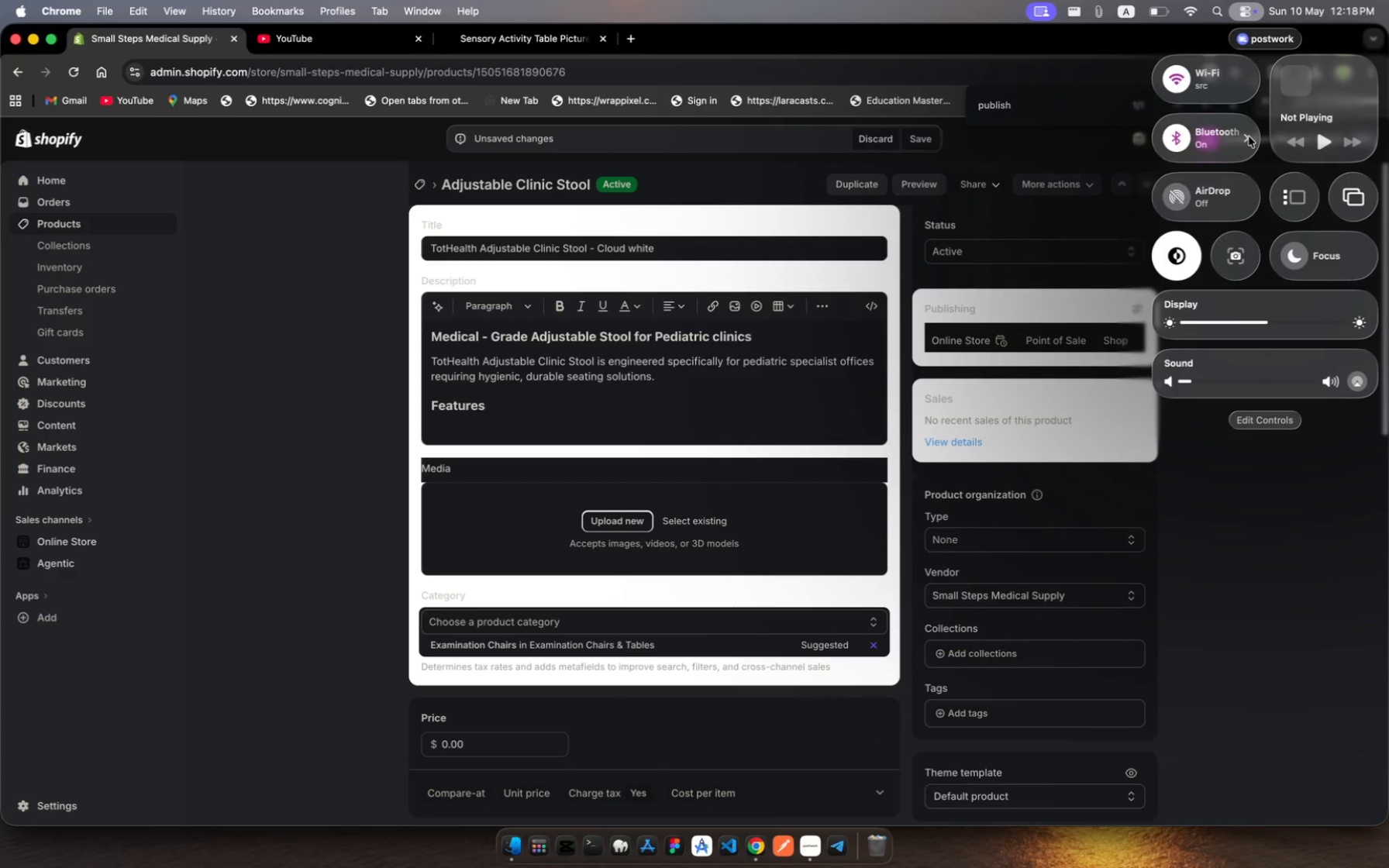 
left_click([1249, 136])
 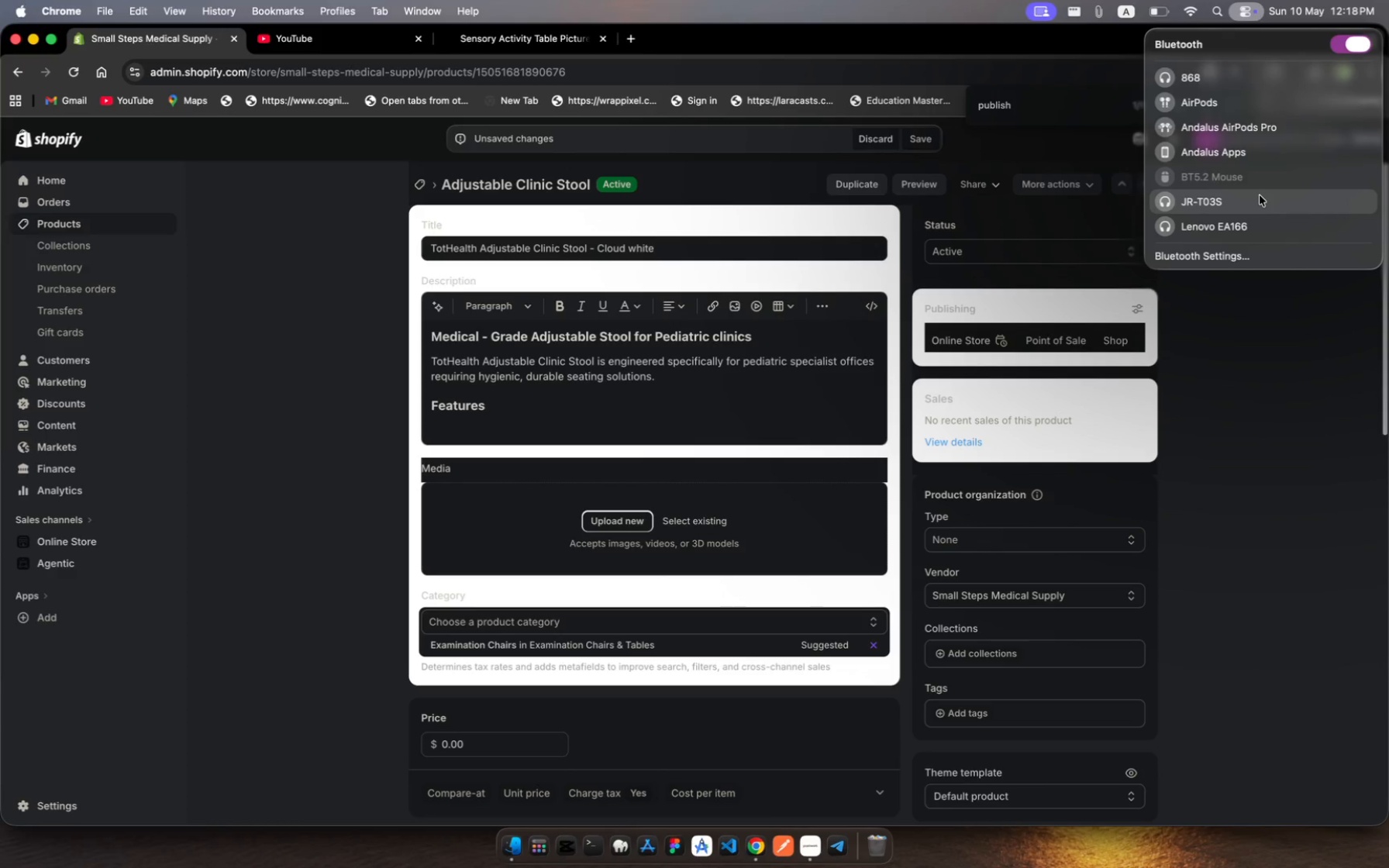 
left_click([1267, 222])
 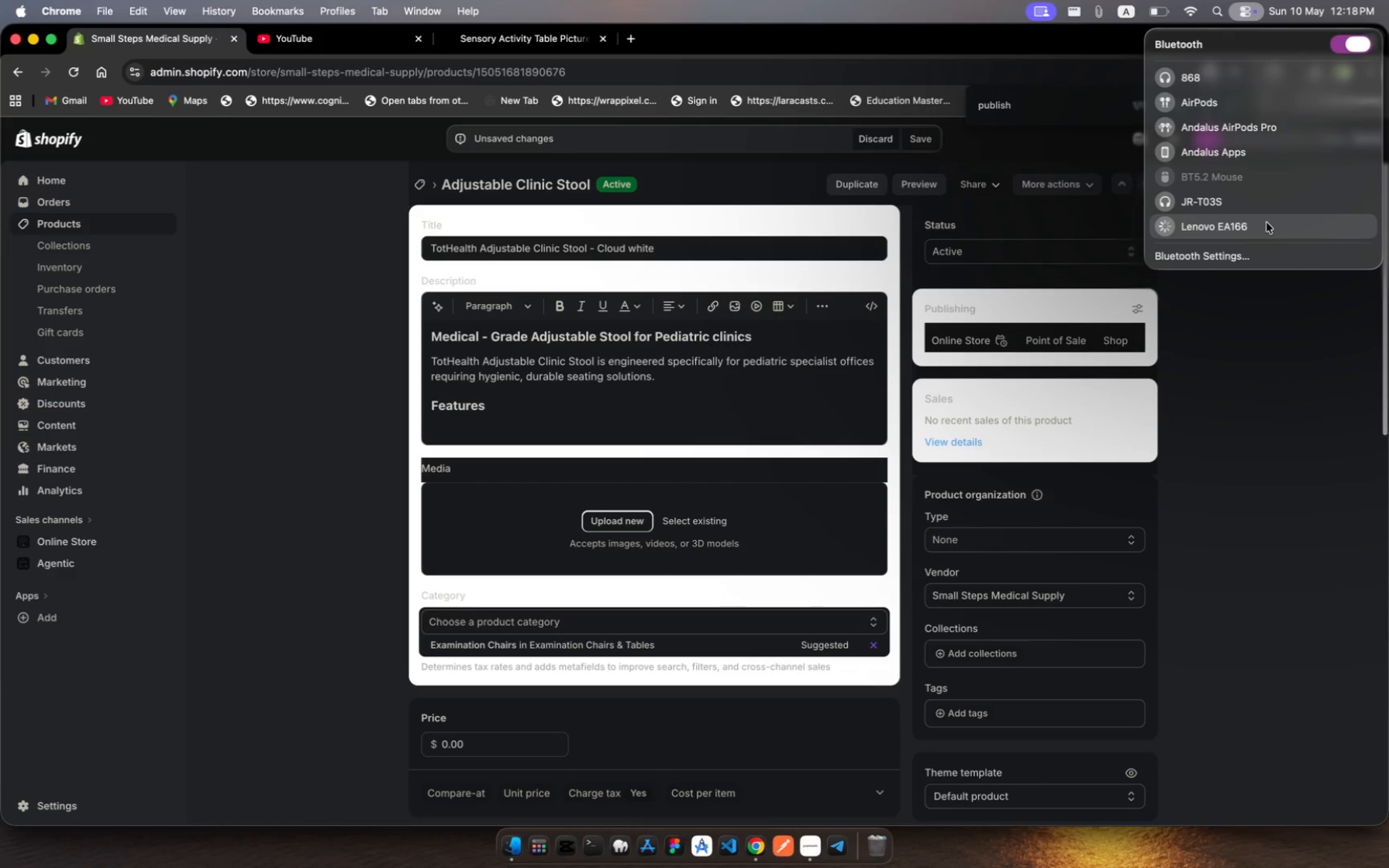 
wait(7.88)
 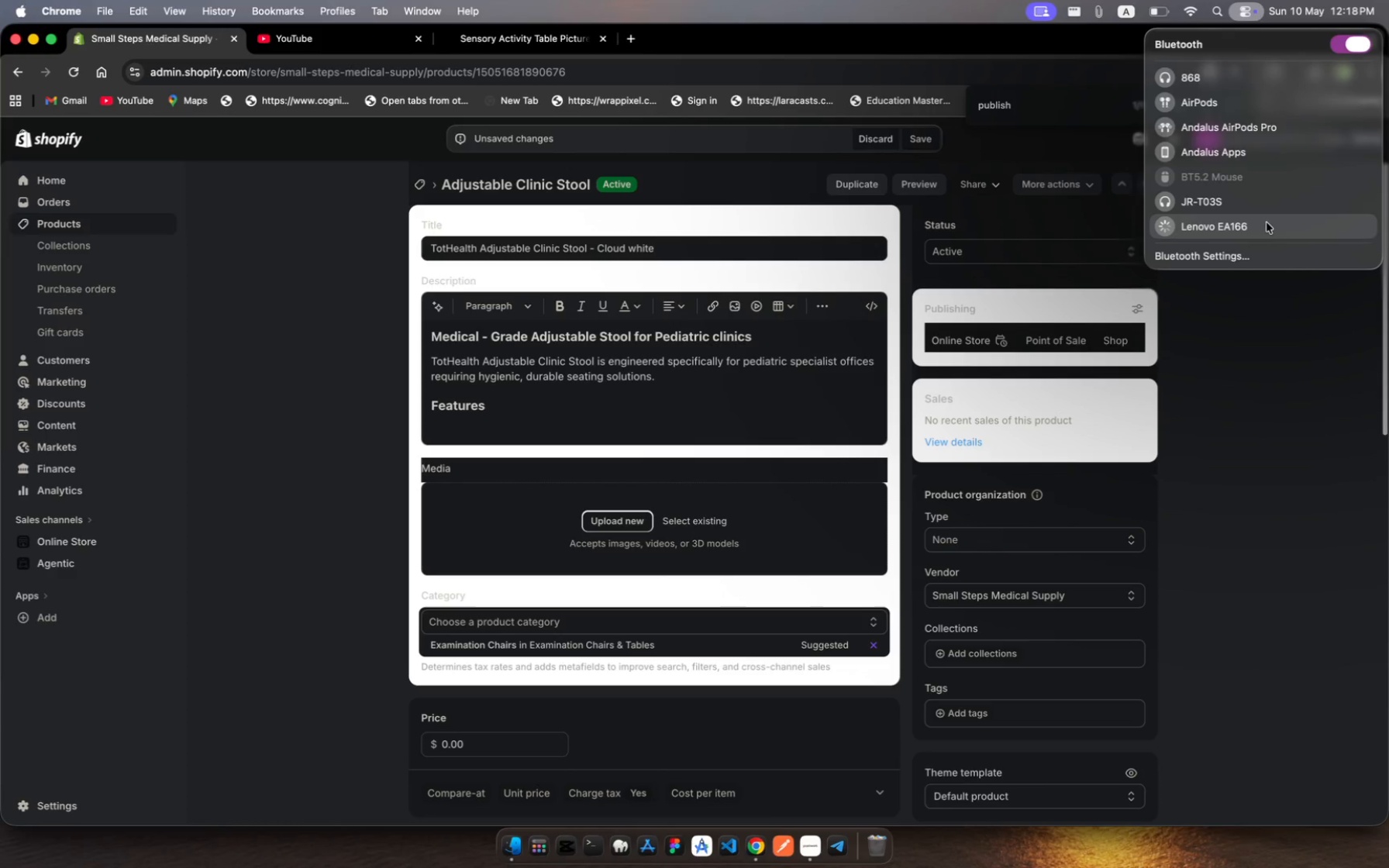 
left_click([511, 406])
 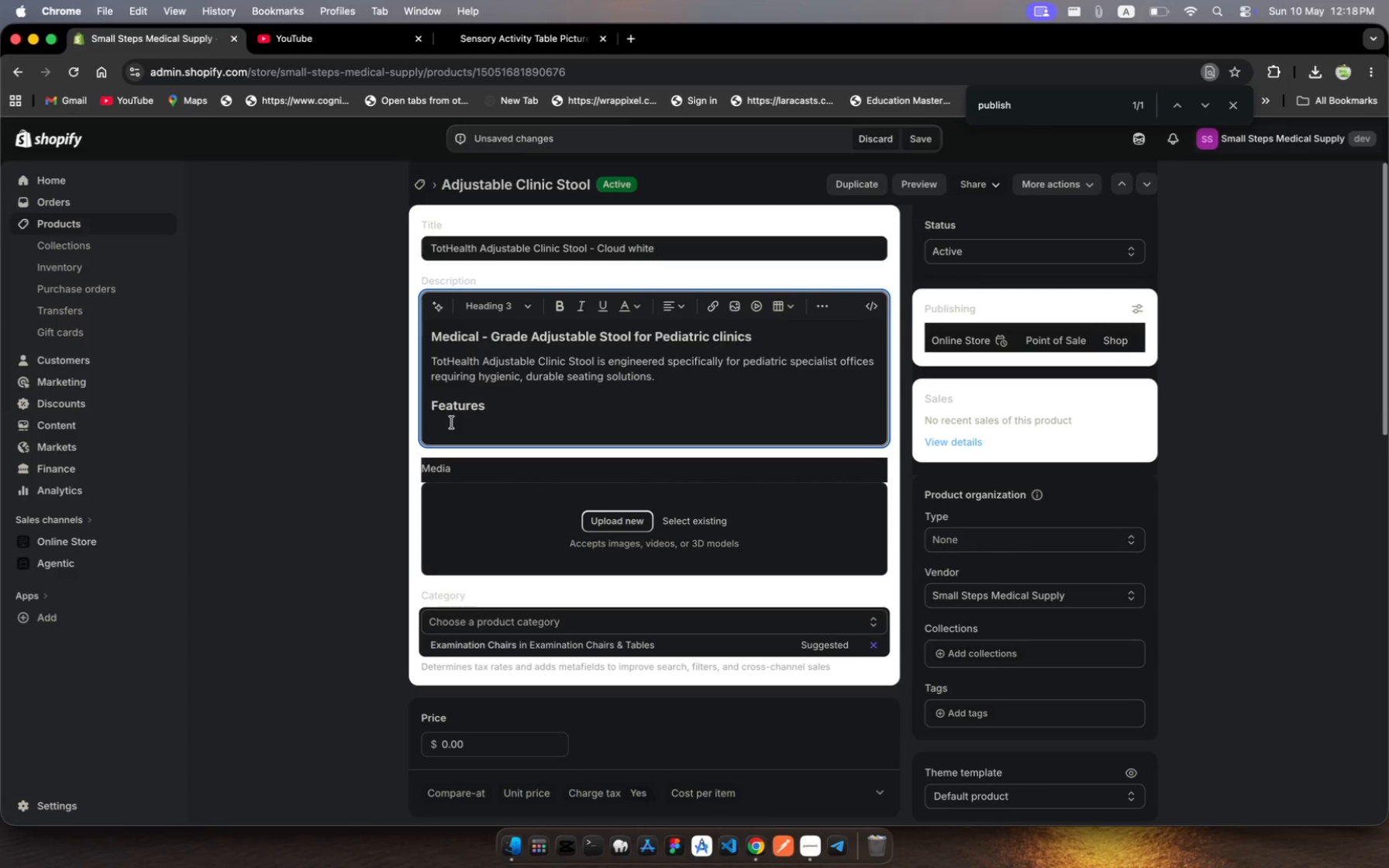 
left_click([452, 422])
 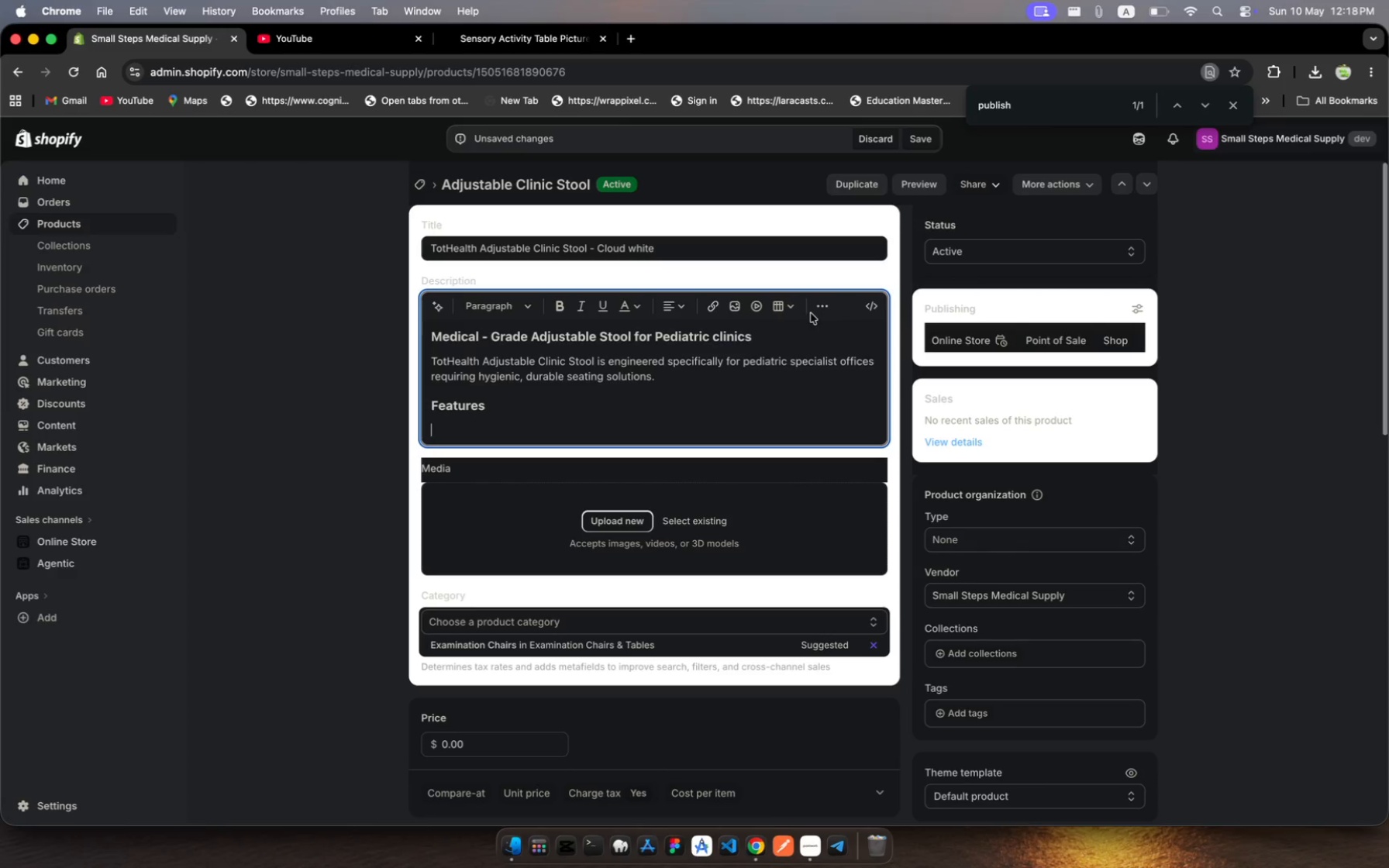 
left_click([819, 308])
 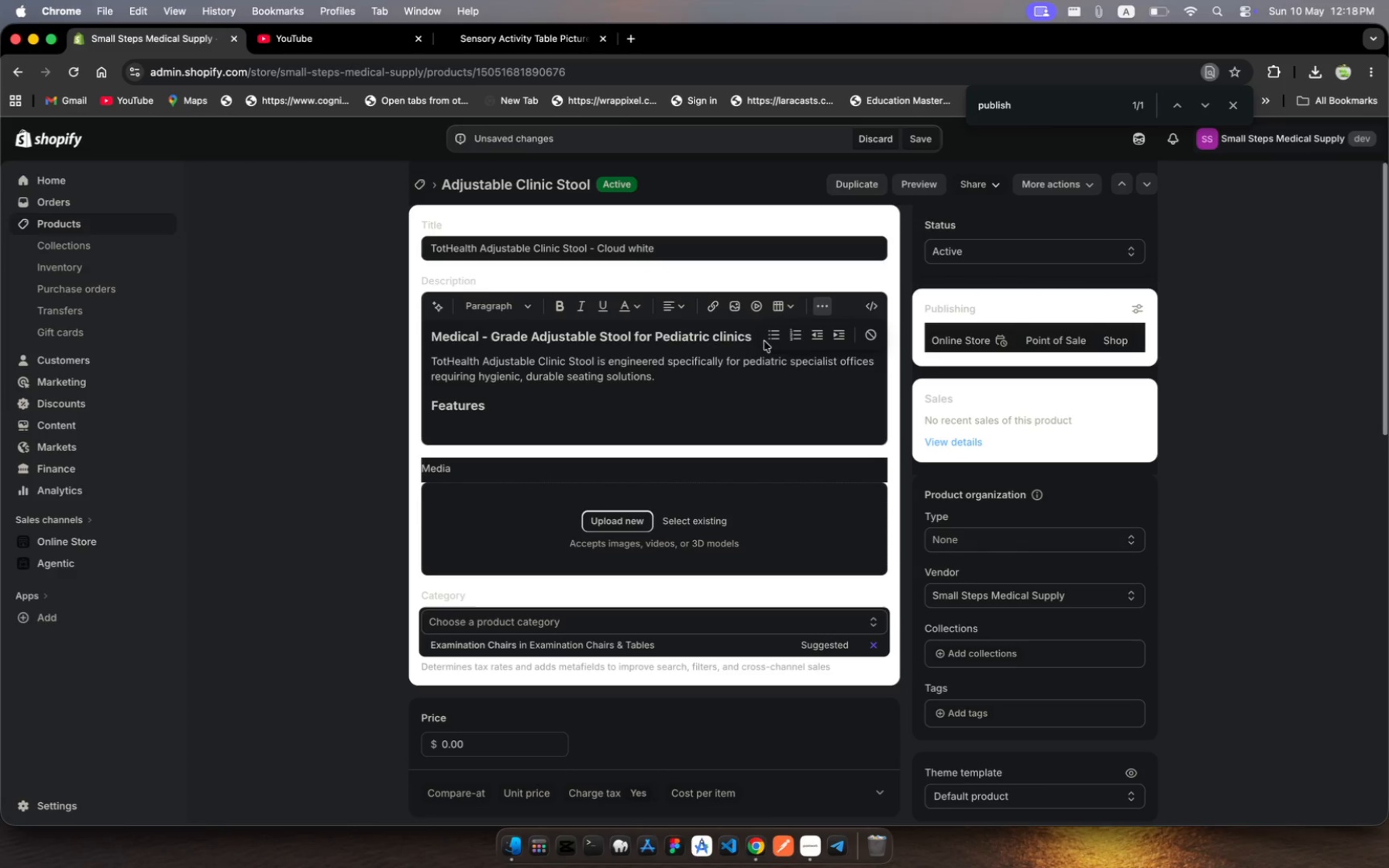 
left_click([768, 342])
 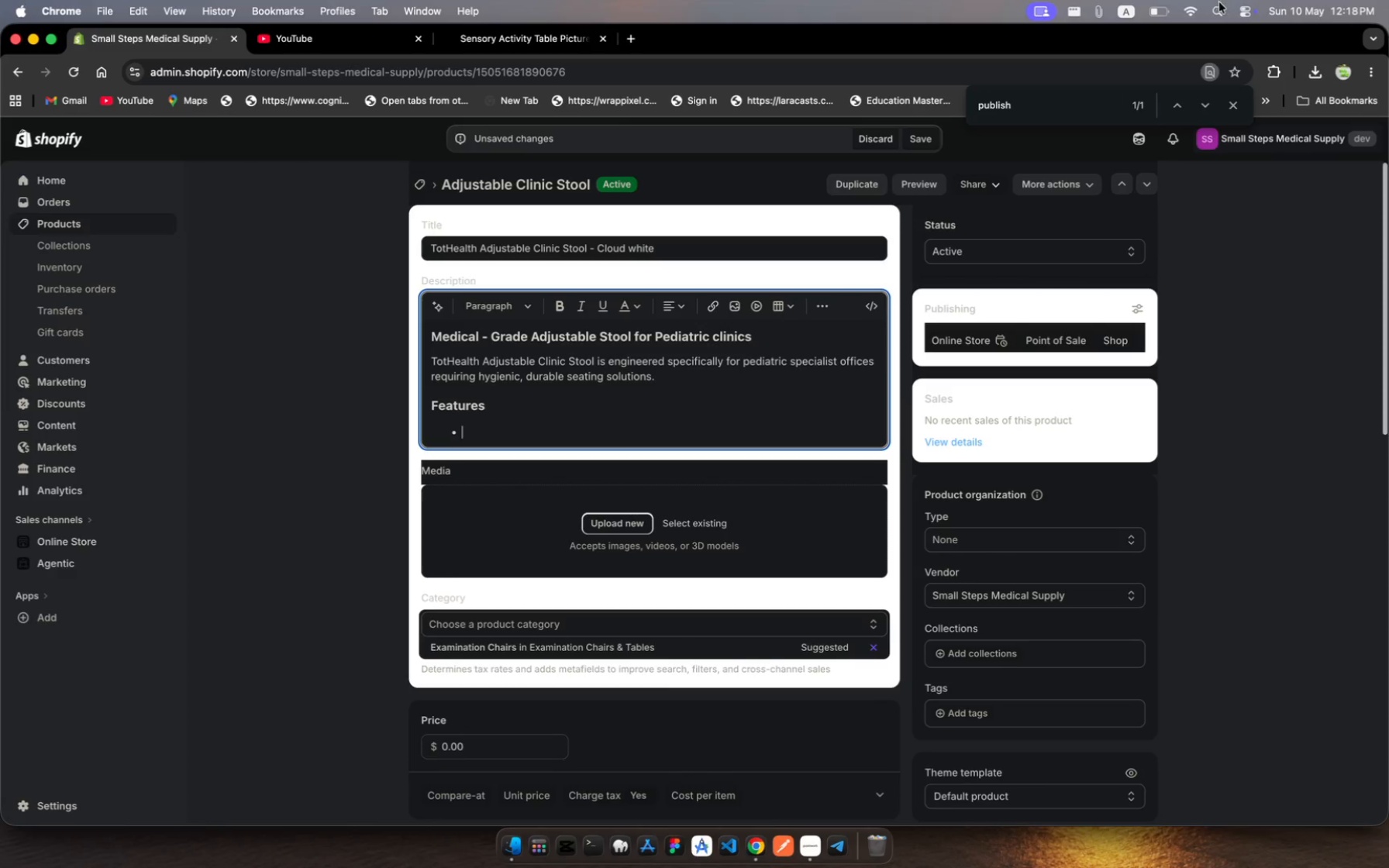 
left_click([1245, 10])
 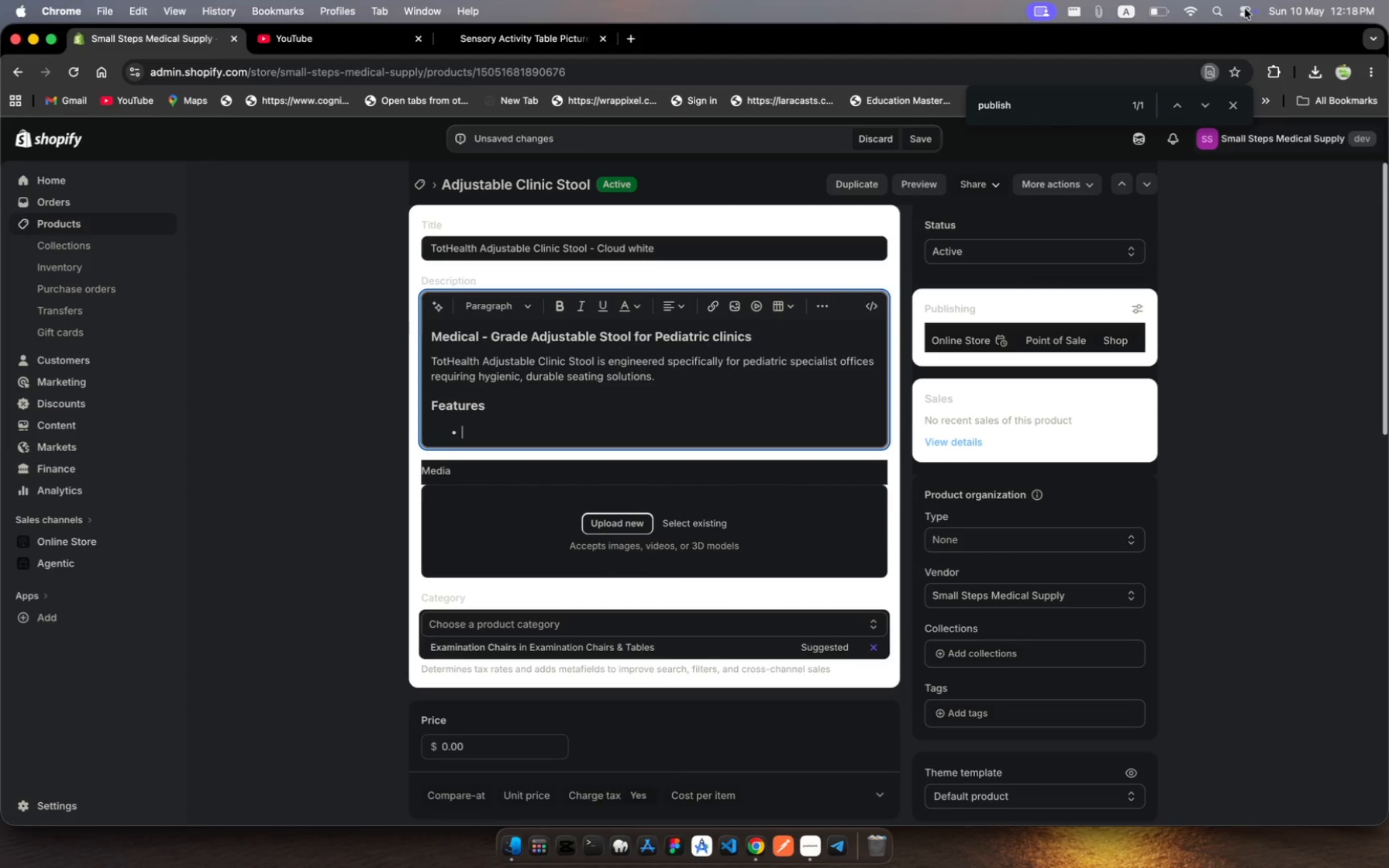 
left_click([1245, 9])
 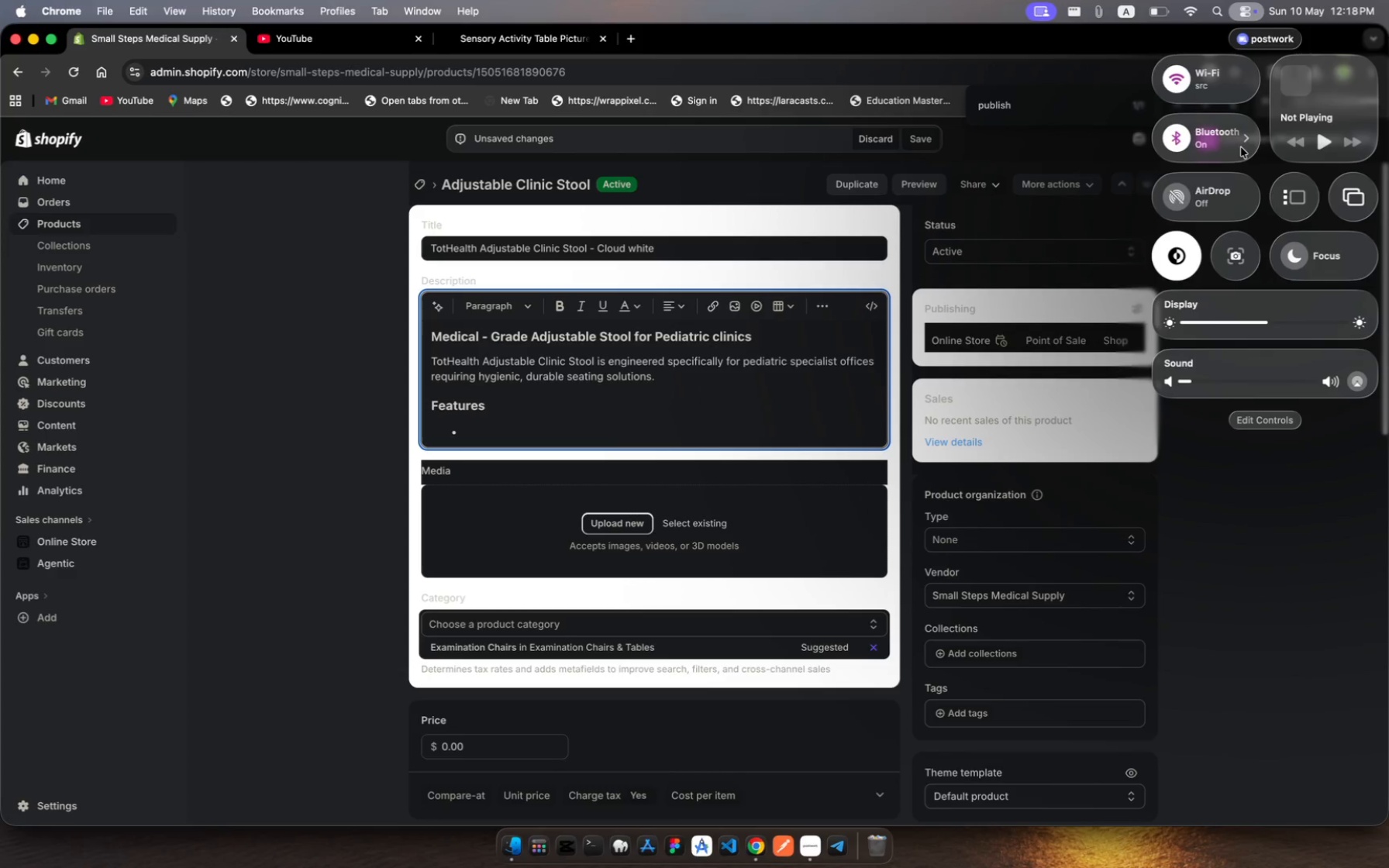 
left_click([1246, 139])
 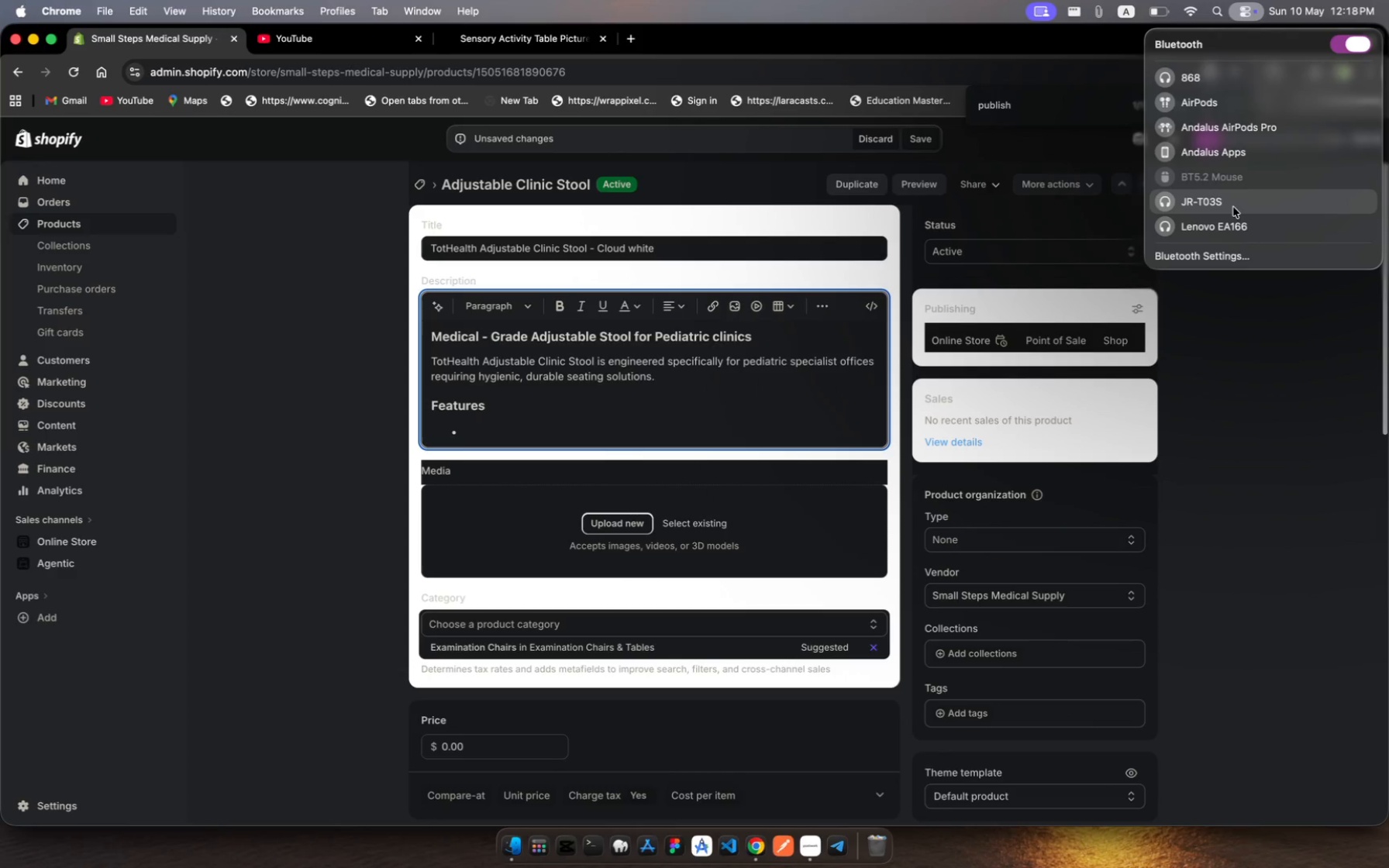 
left_click([1236, 219])
 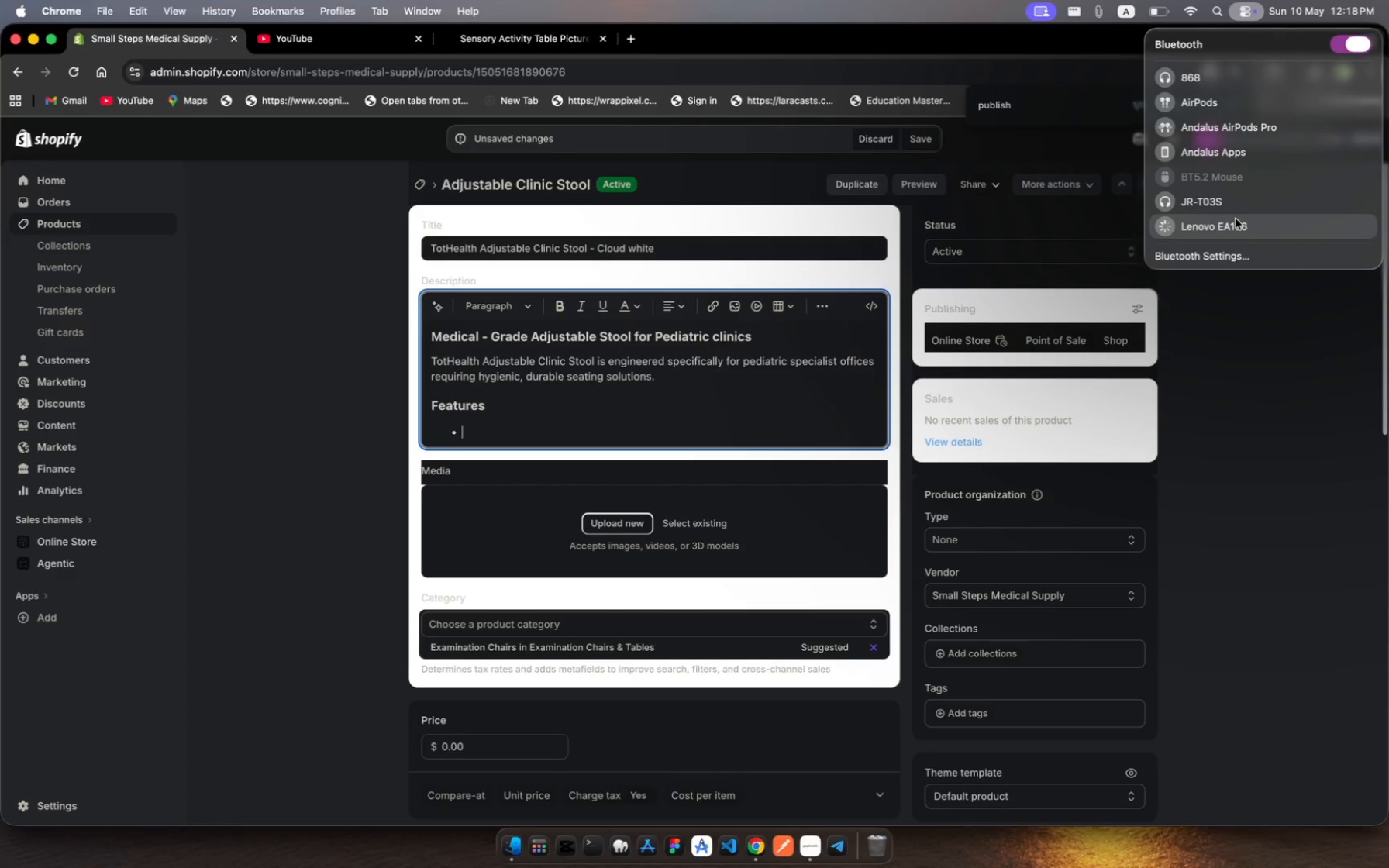 
wait(14.92)
 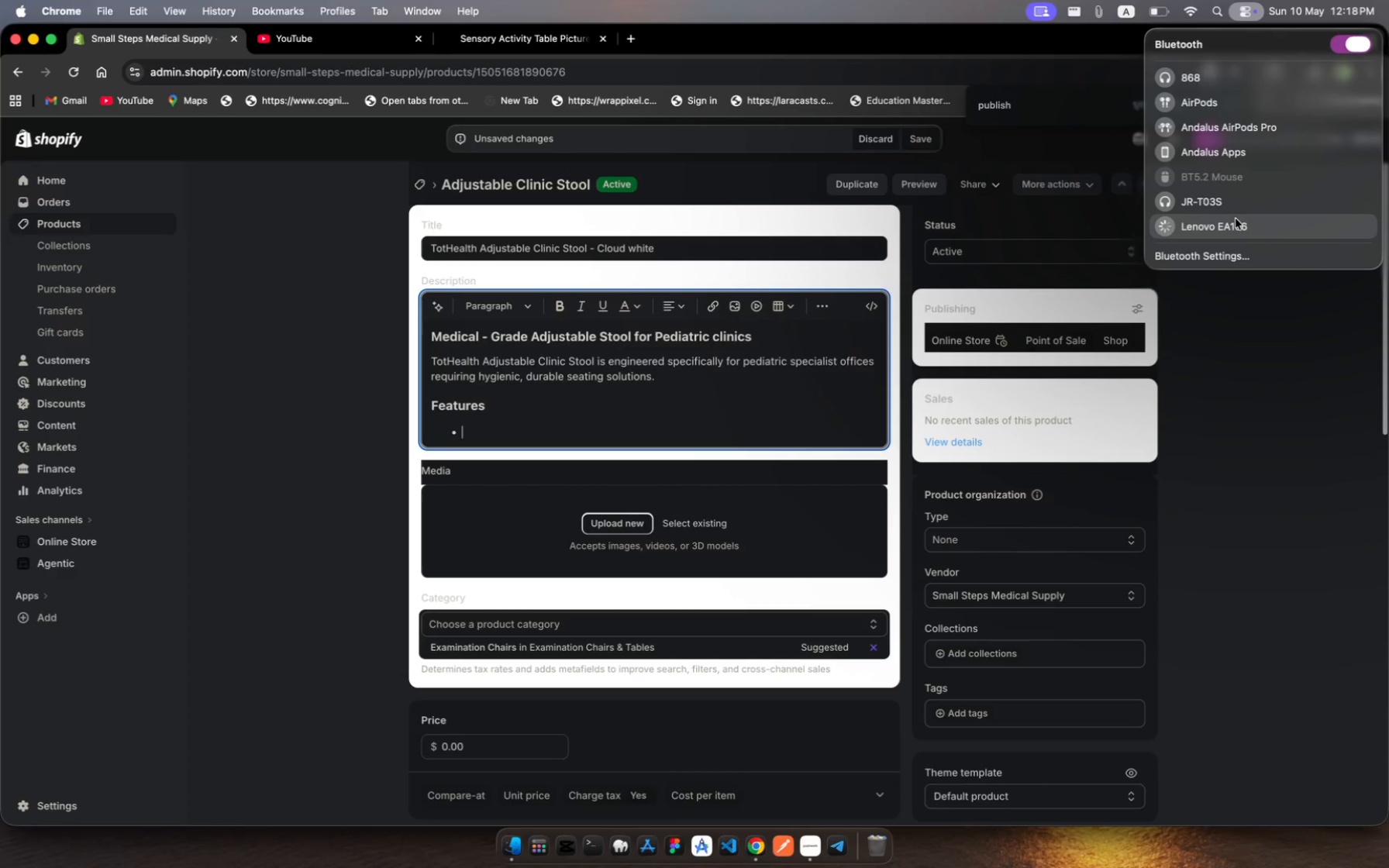 
left_click([340, 36])
 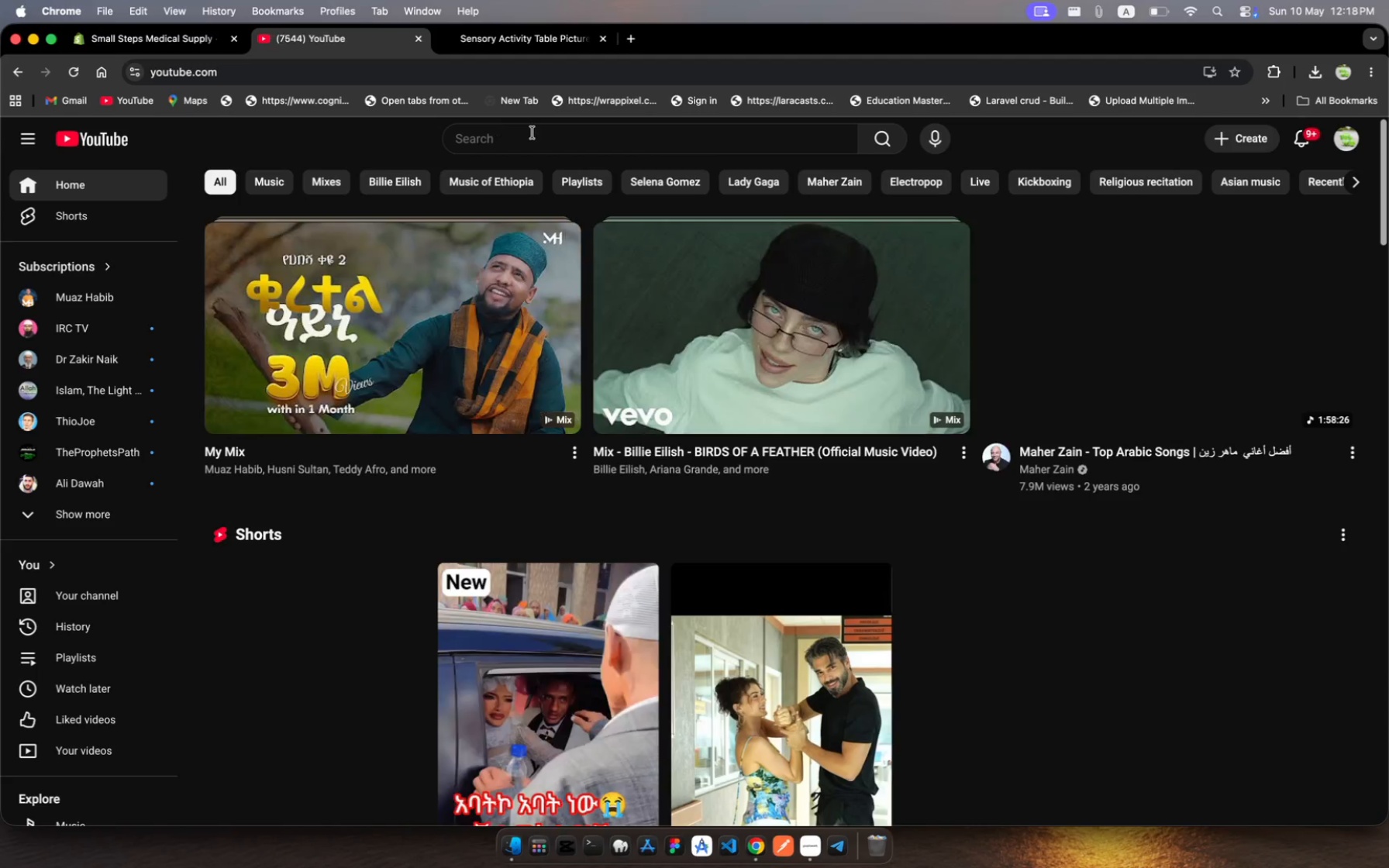 
left_click([533, 135])
 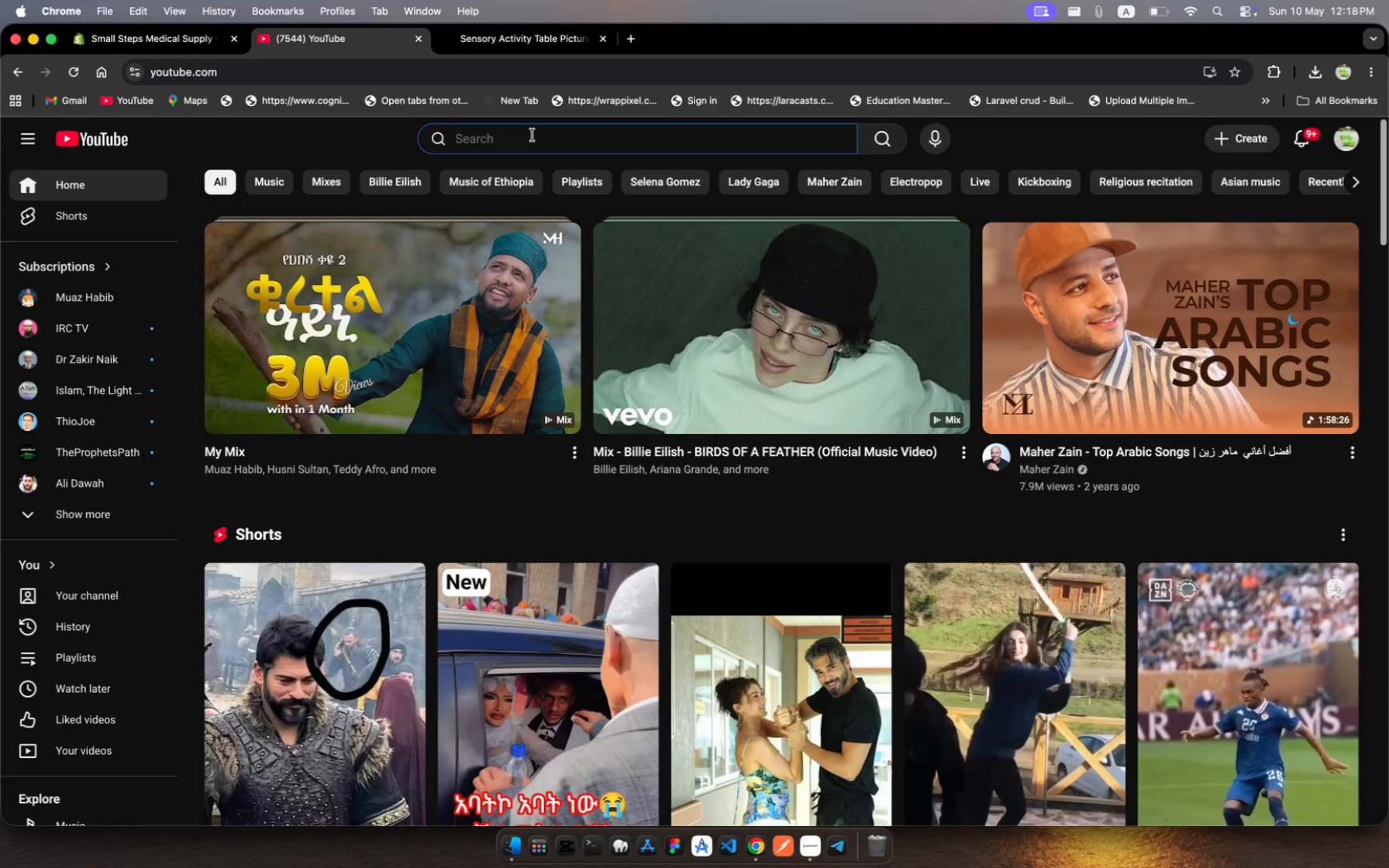 
type(isk)
key(Backspace)
type(lamic amharic dawa)
 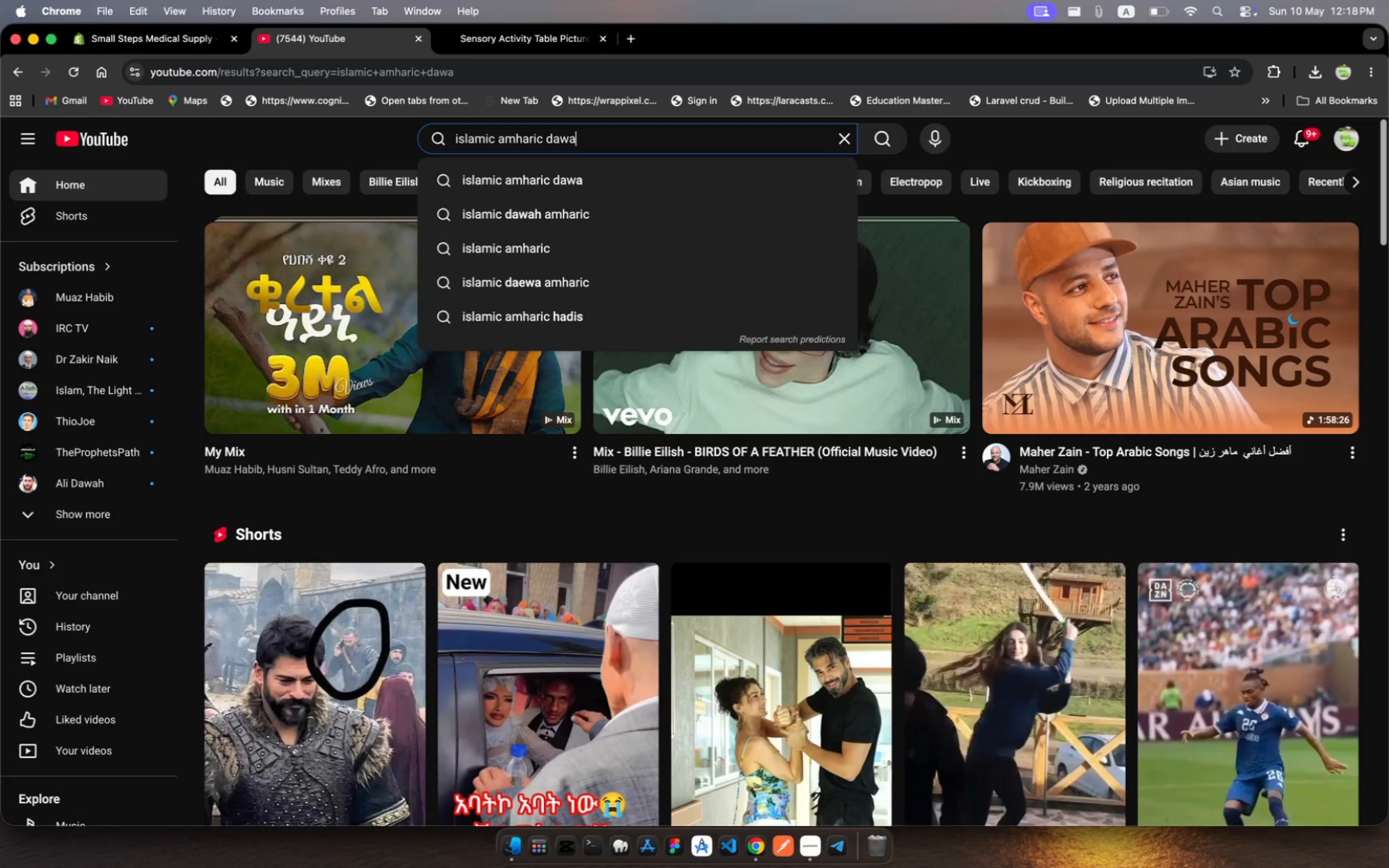 
key(Enter)
 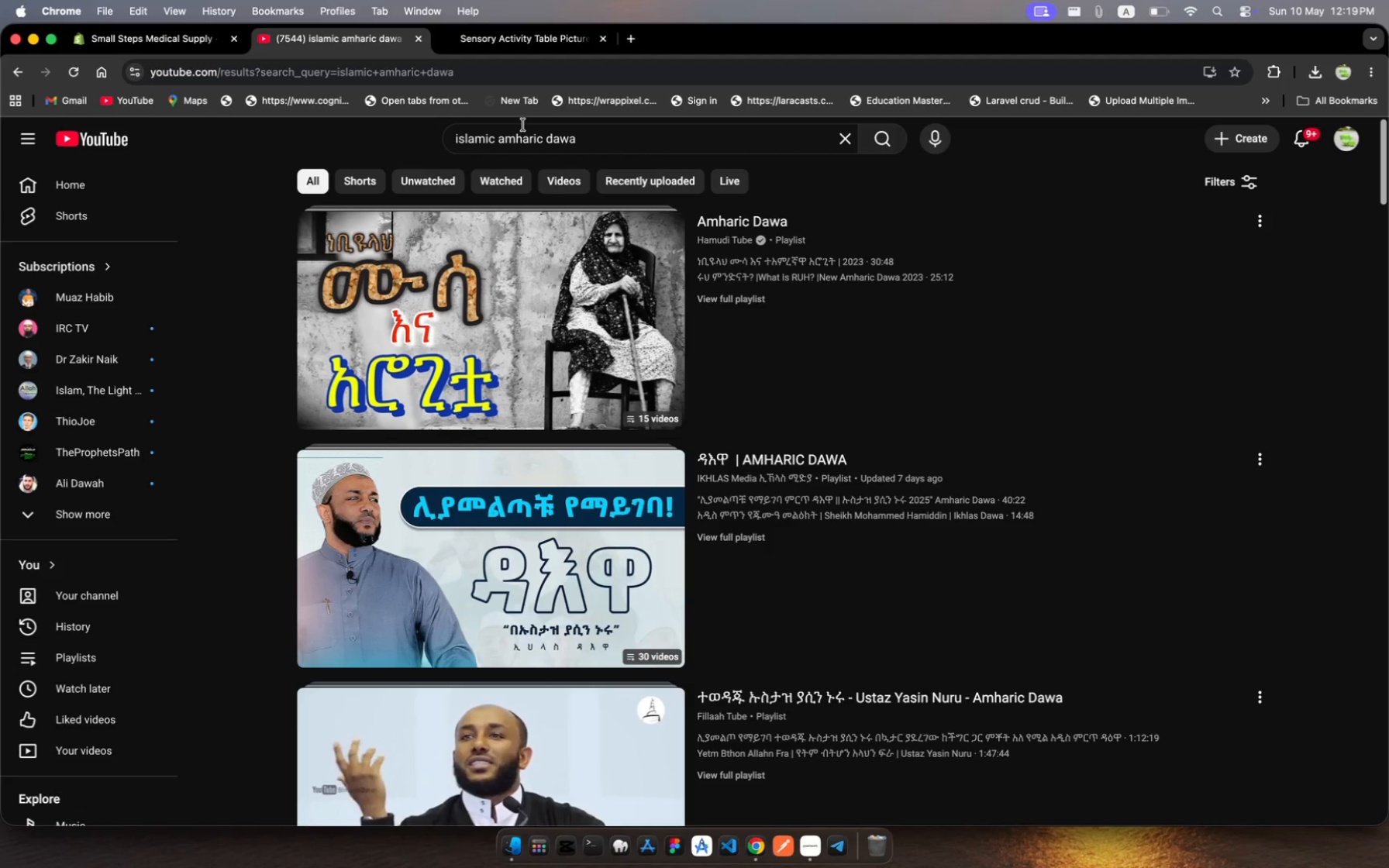 
wait(7.16)
 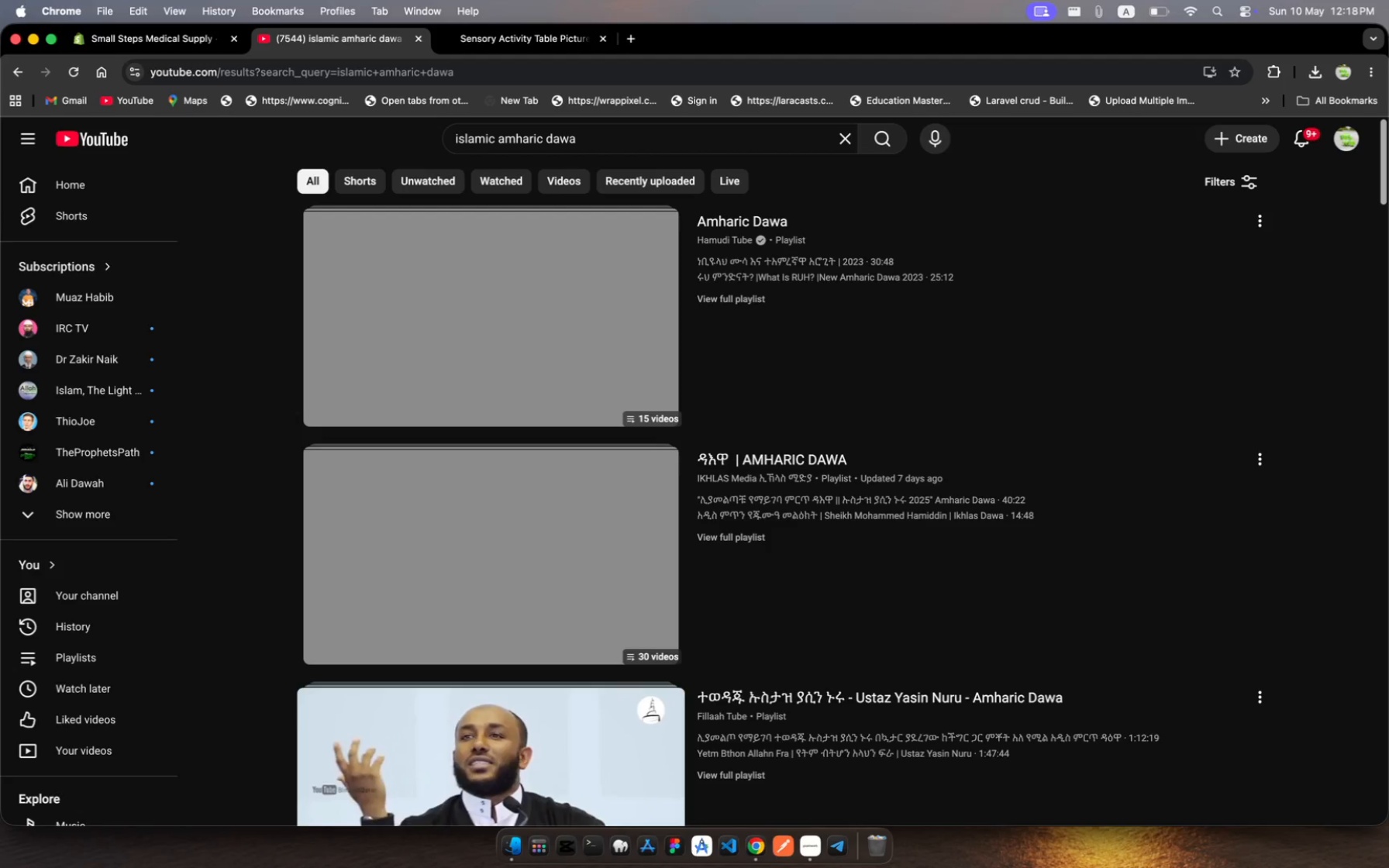 
scroll: coordinate [822, 413], scroll_direction: down, amount: 12.0
 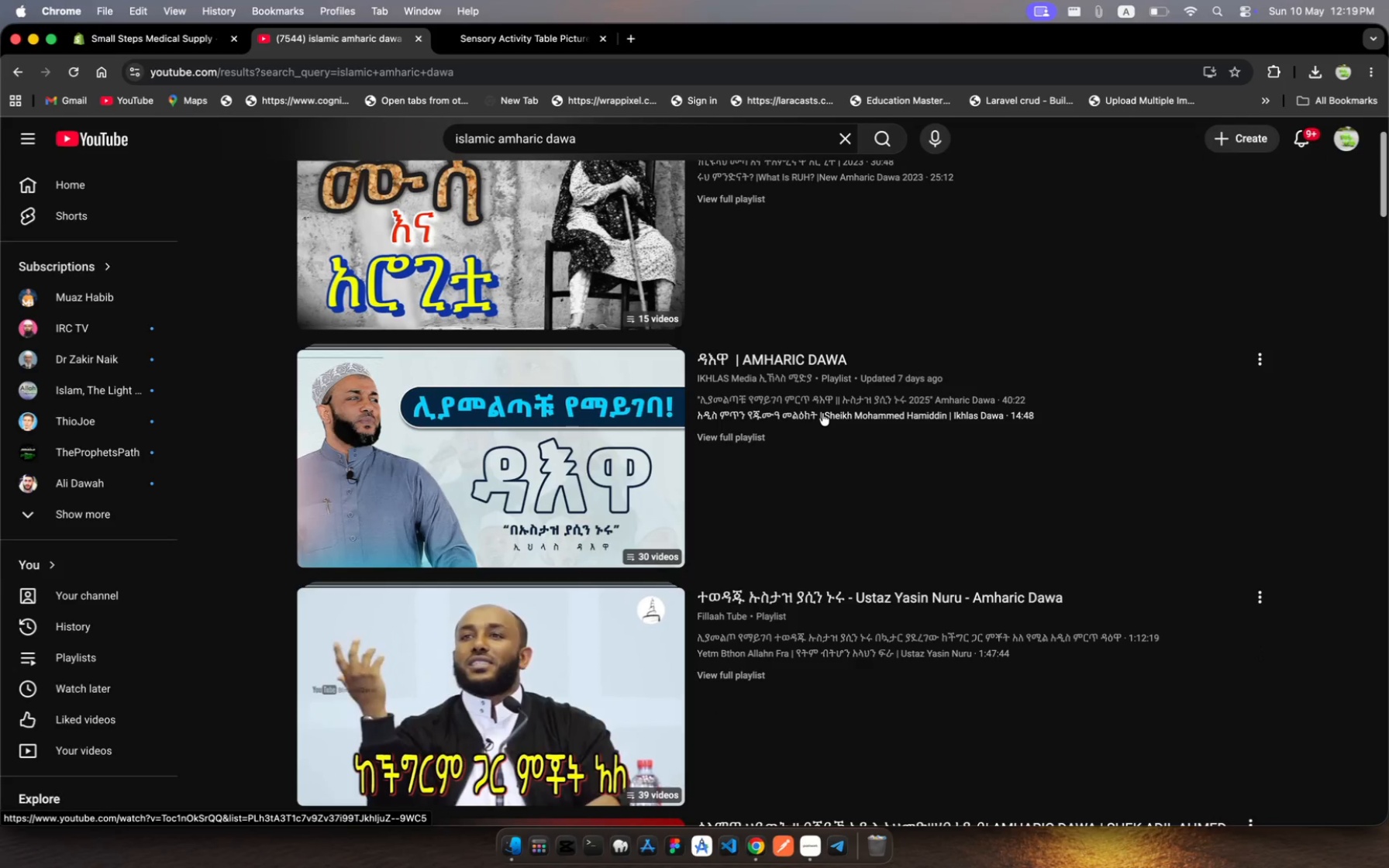 
scroll: coordinate [822, 413], scroll_direction: up, amount: 83.0
 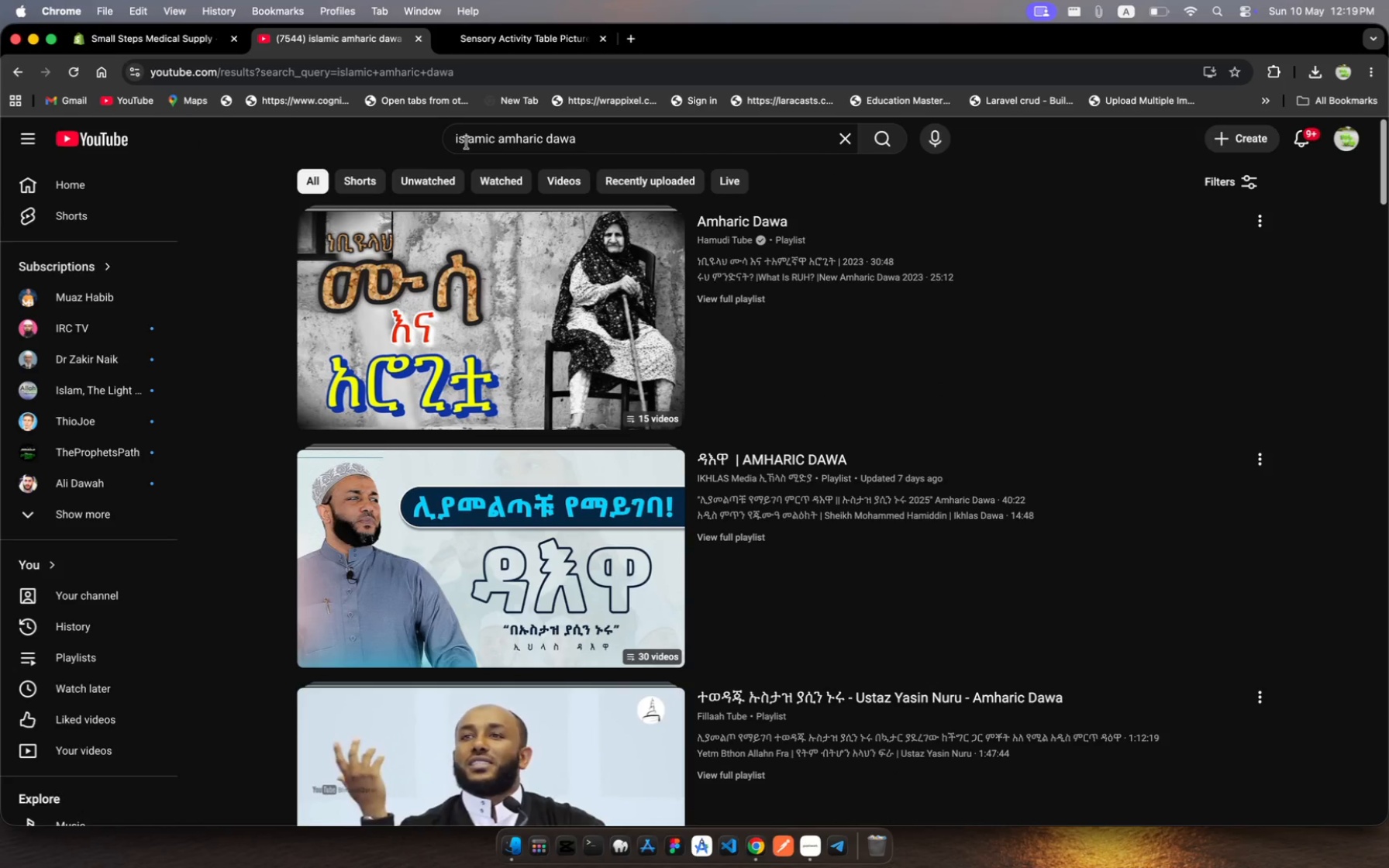 
left_click([455, 143])
 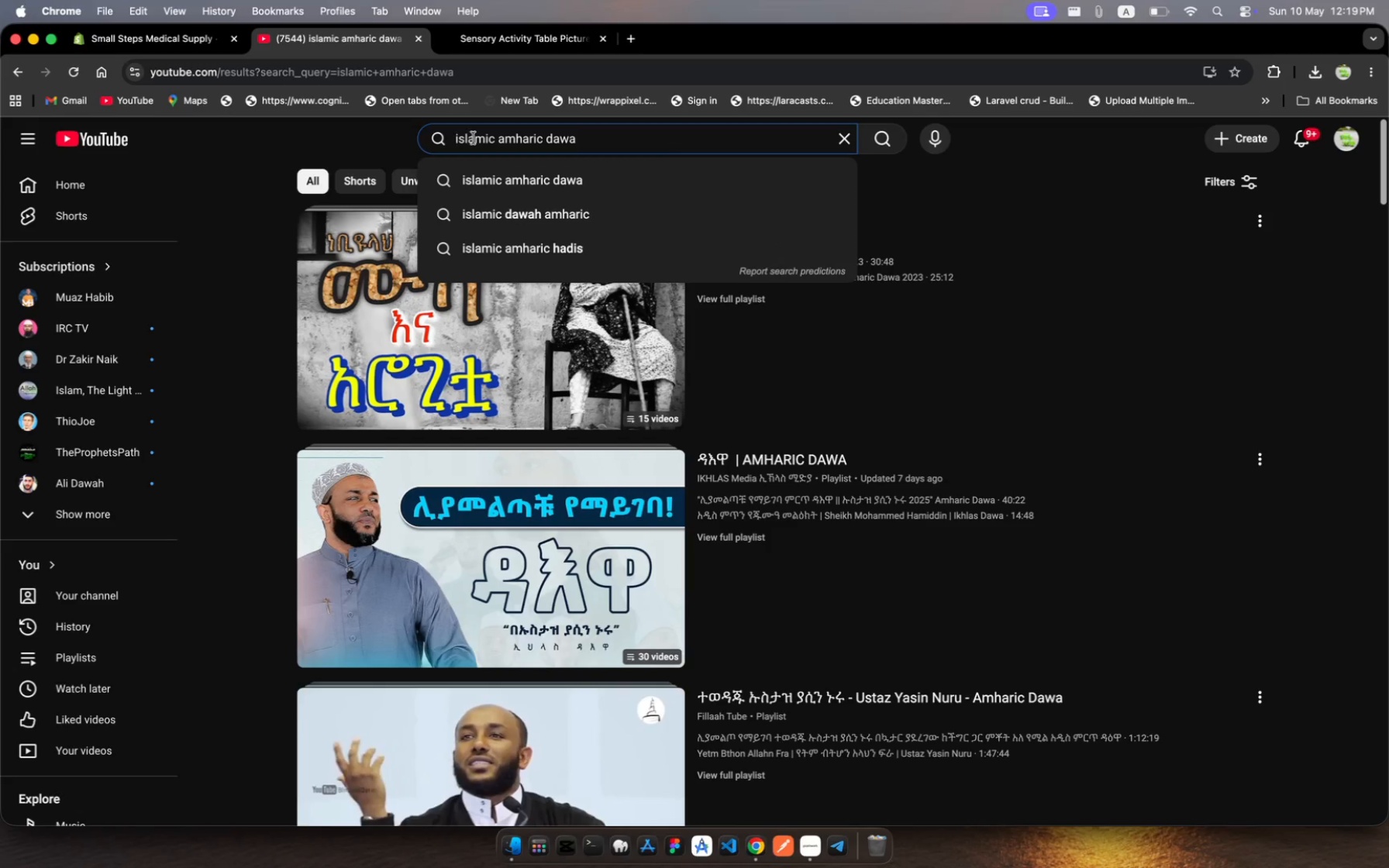 
left_click([474, 138])
 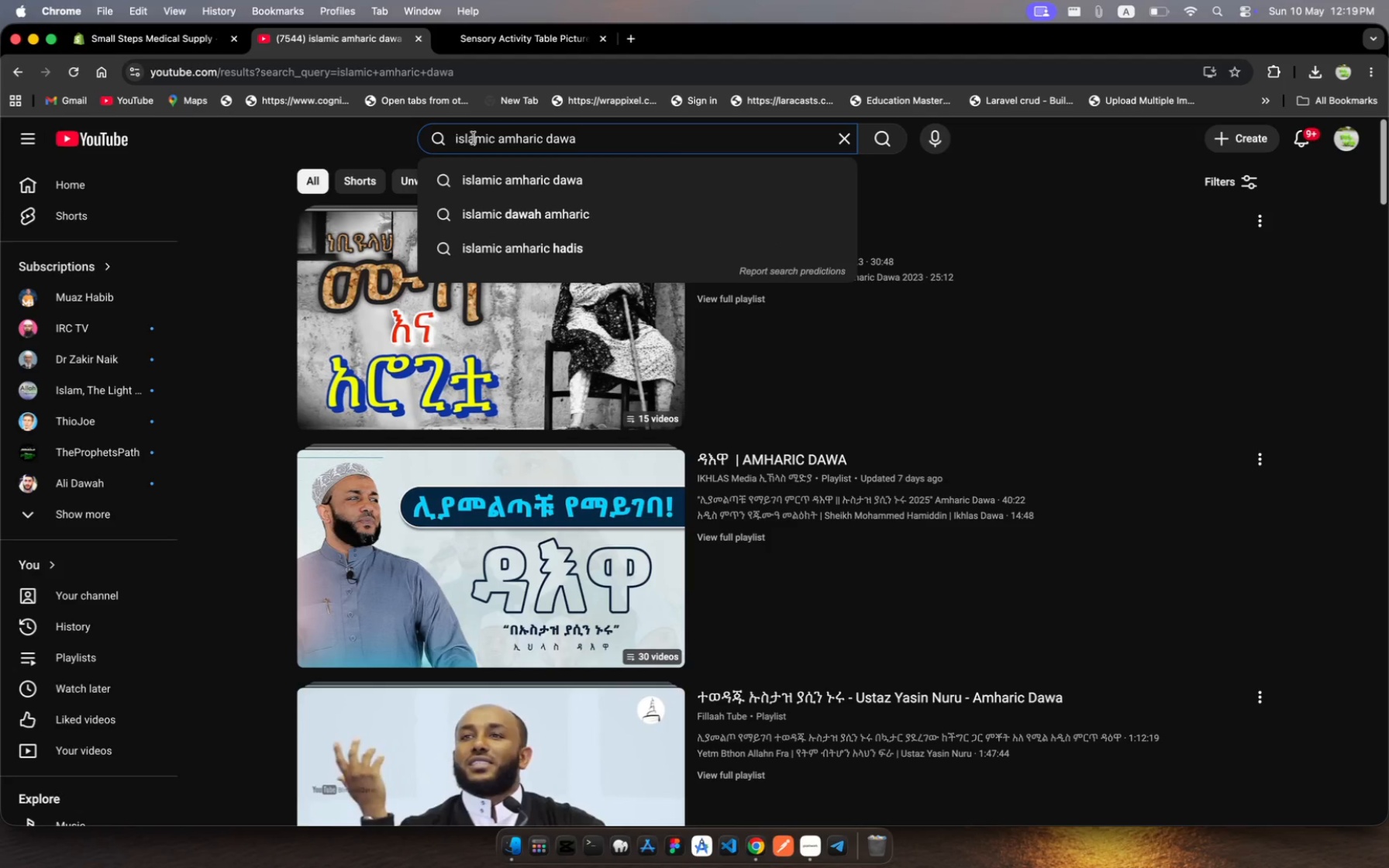 
left_click([474, 138])
 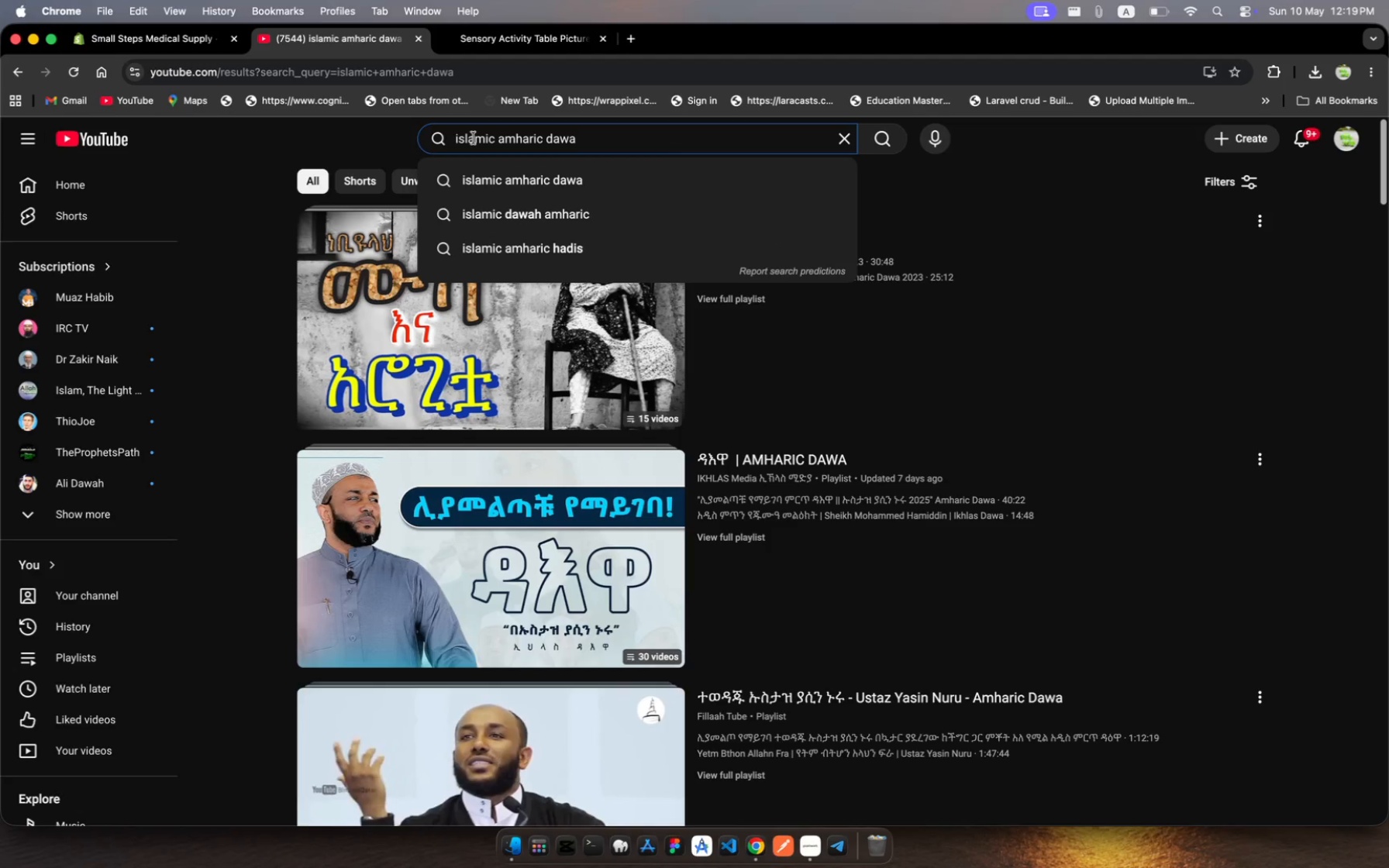 
double_click([474, 138])
 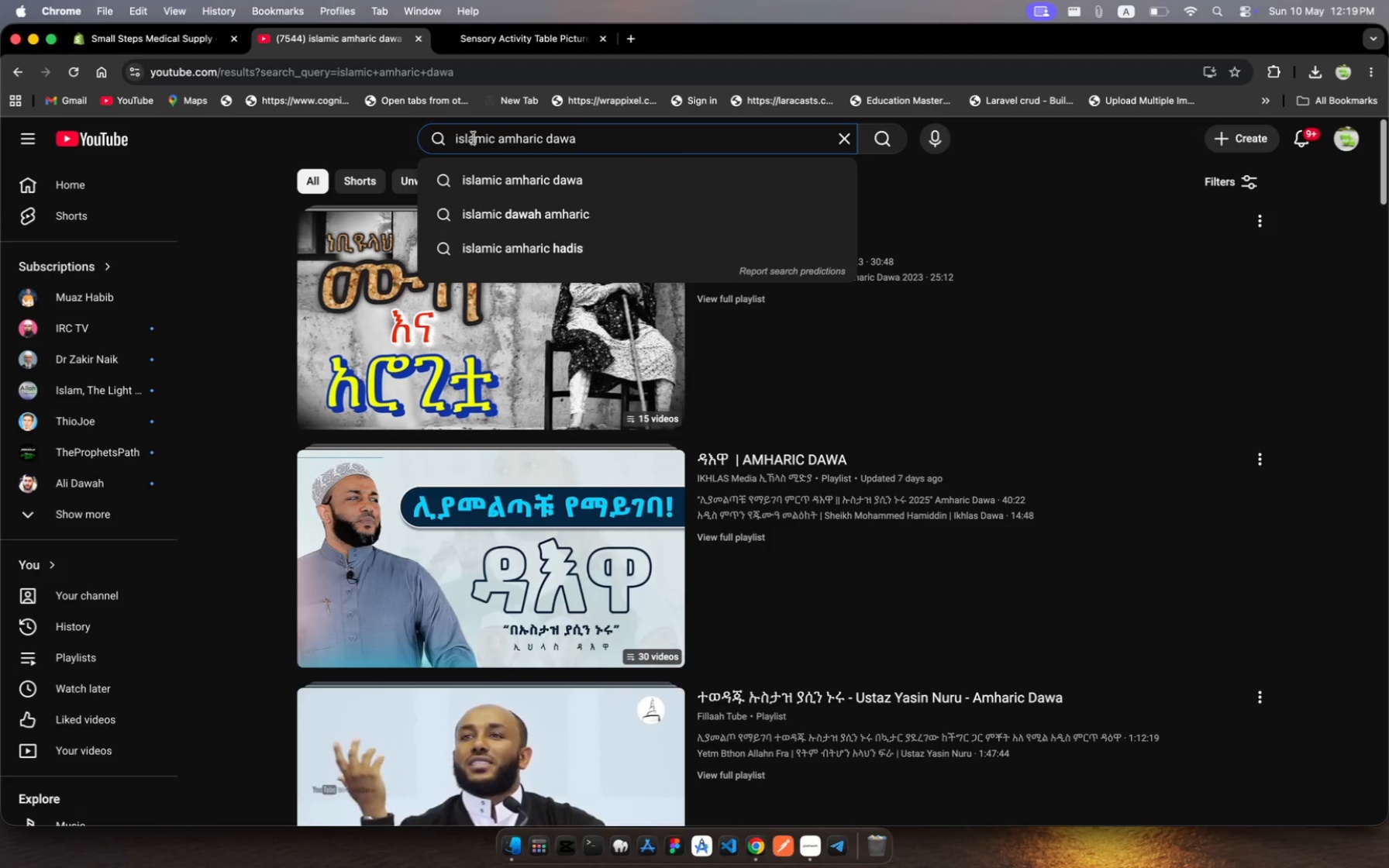 
left_click([474, 138])
 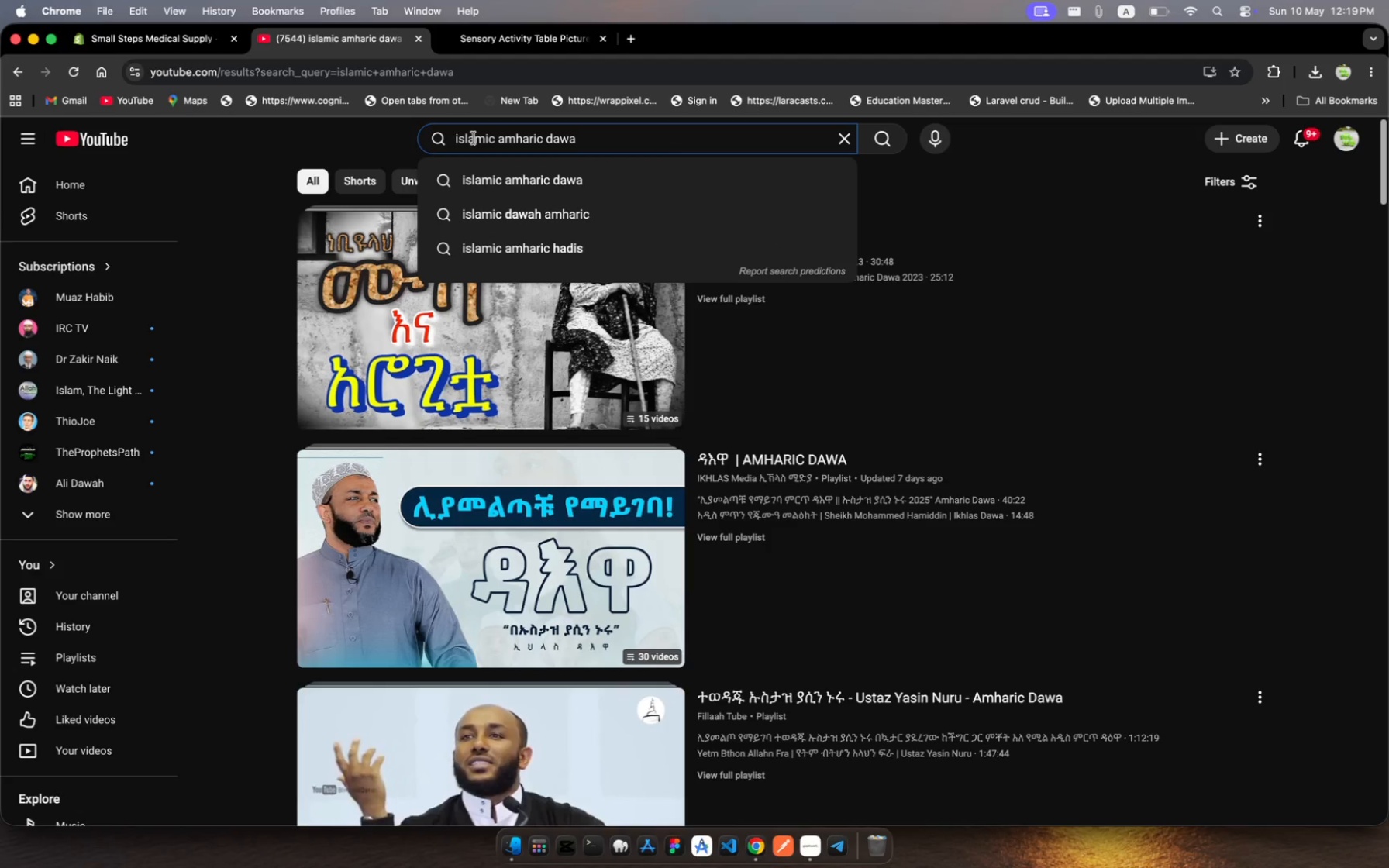 
hold_key(key=ArrowRight, duration=1.01)
 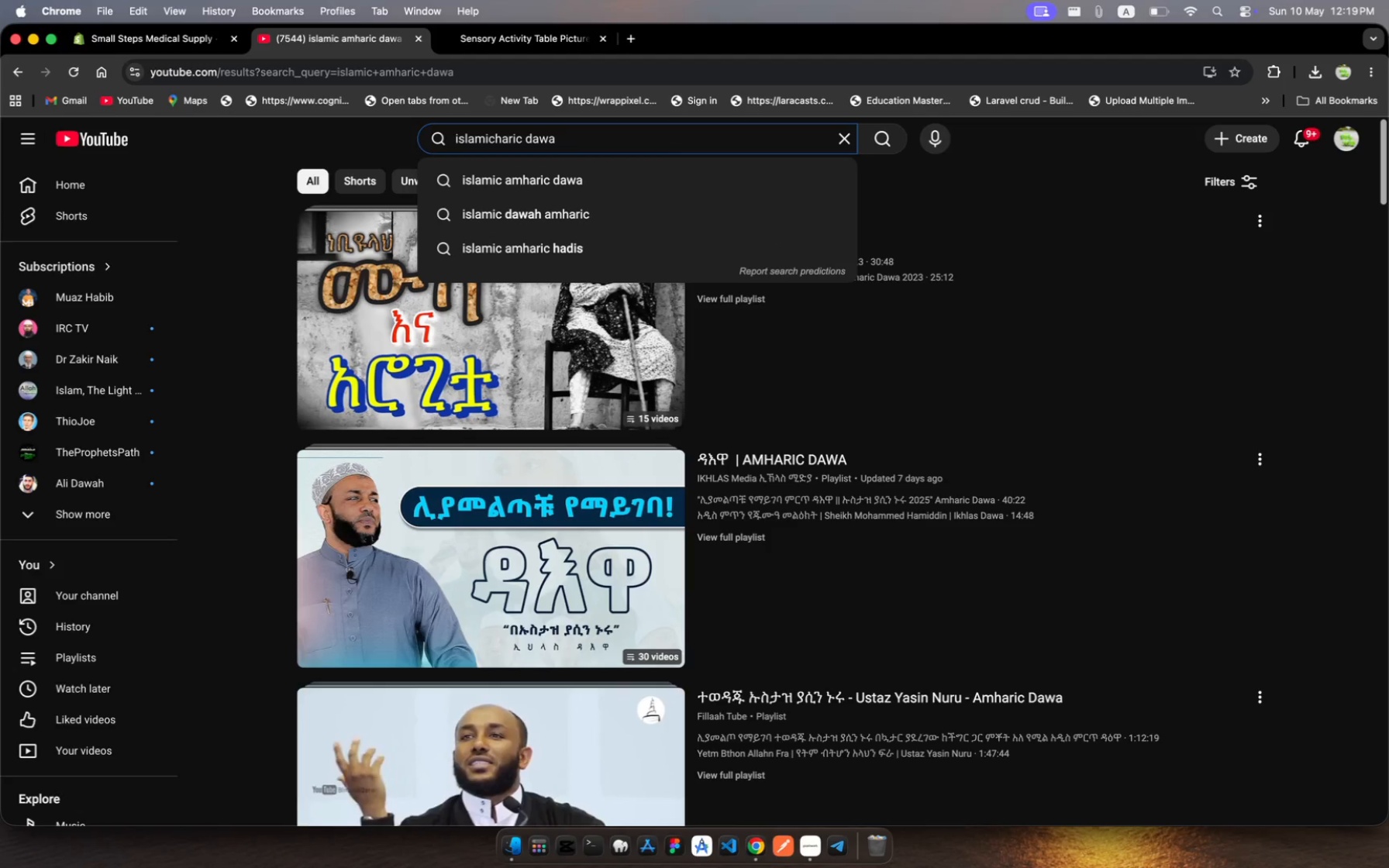 
hold_key(key=Backspace, duration=1.51)
 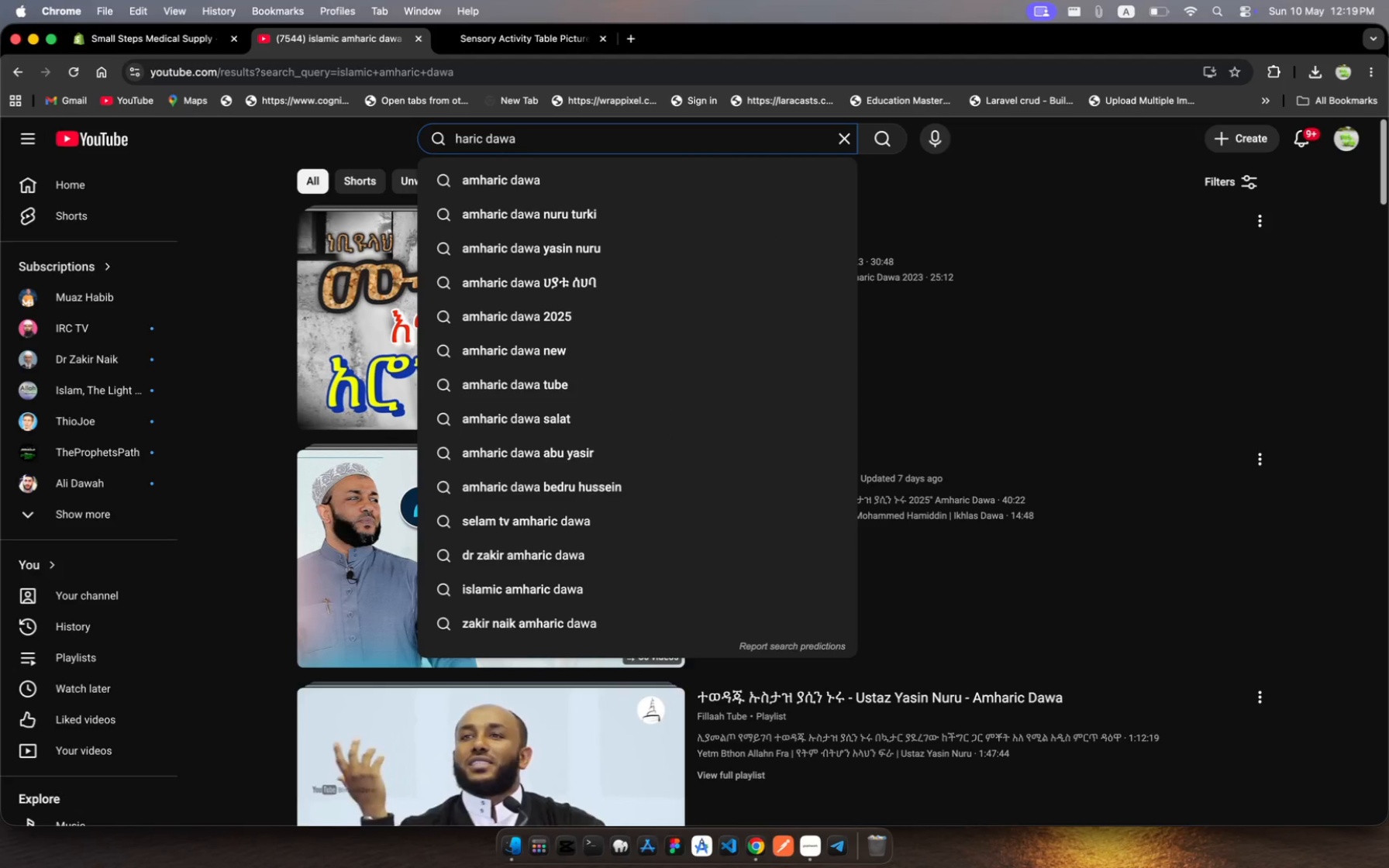 
type(newam)
 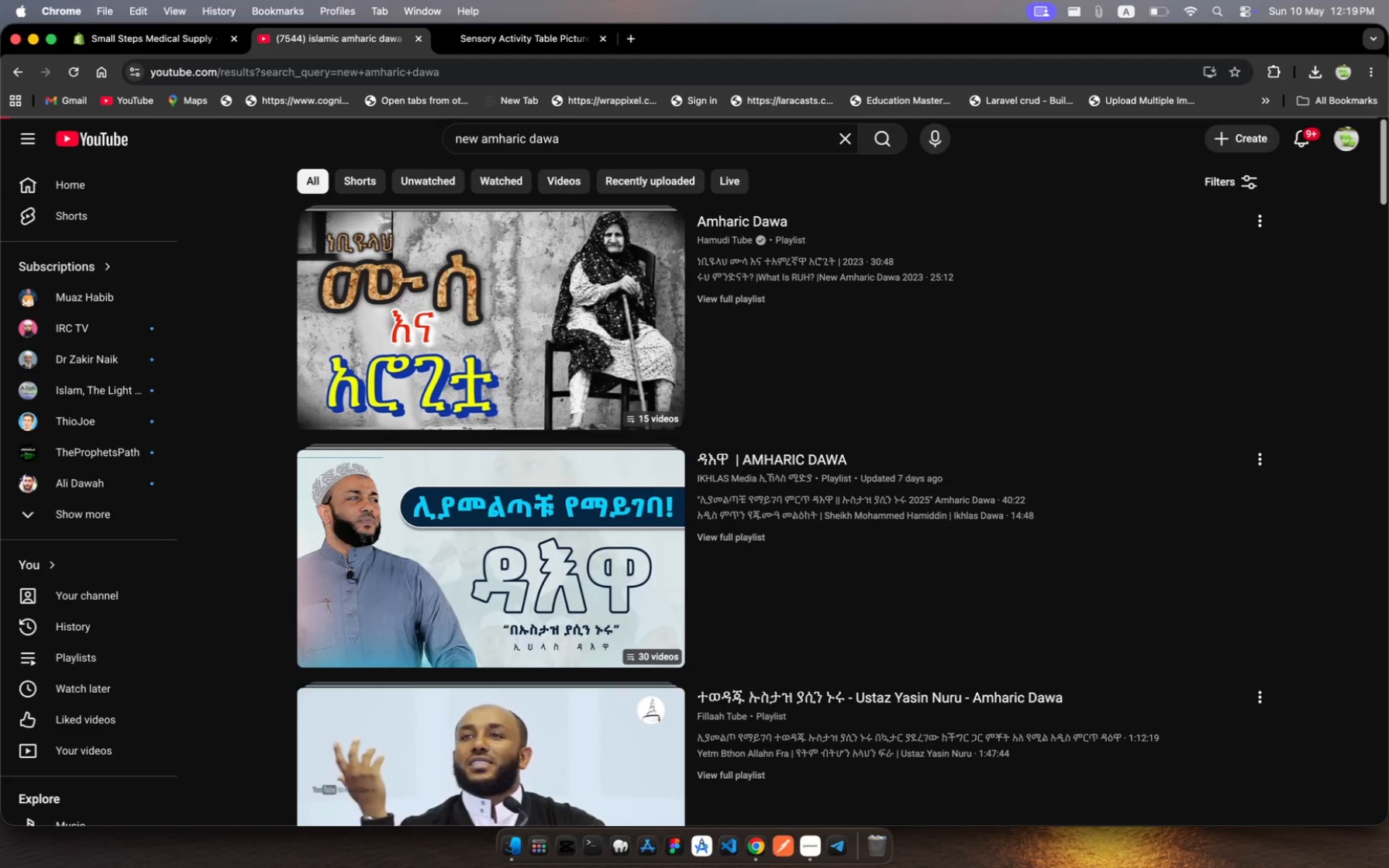 
hold_key(key=Space, duration=0.32)
 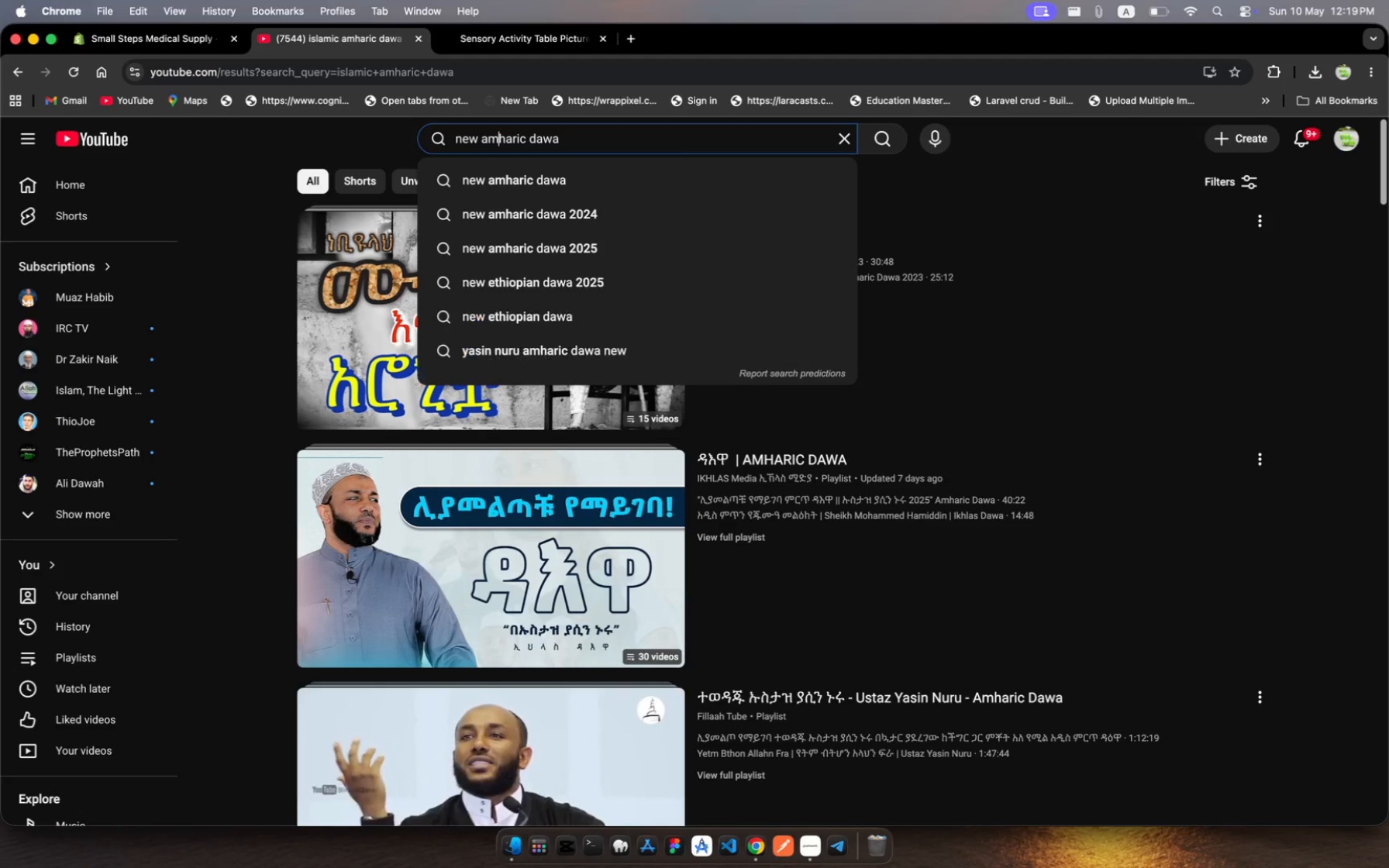 
key(Enter)
 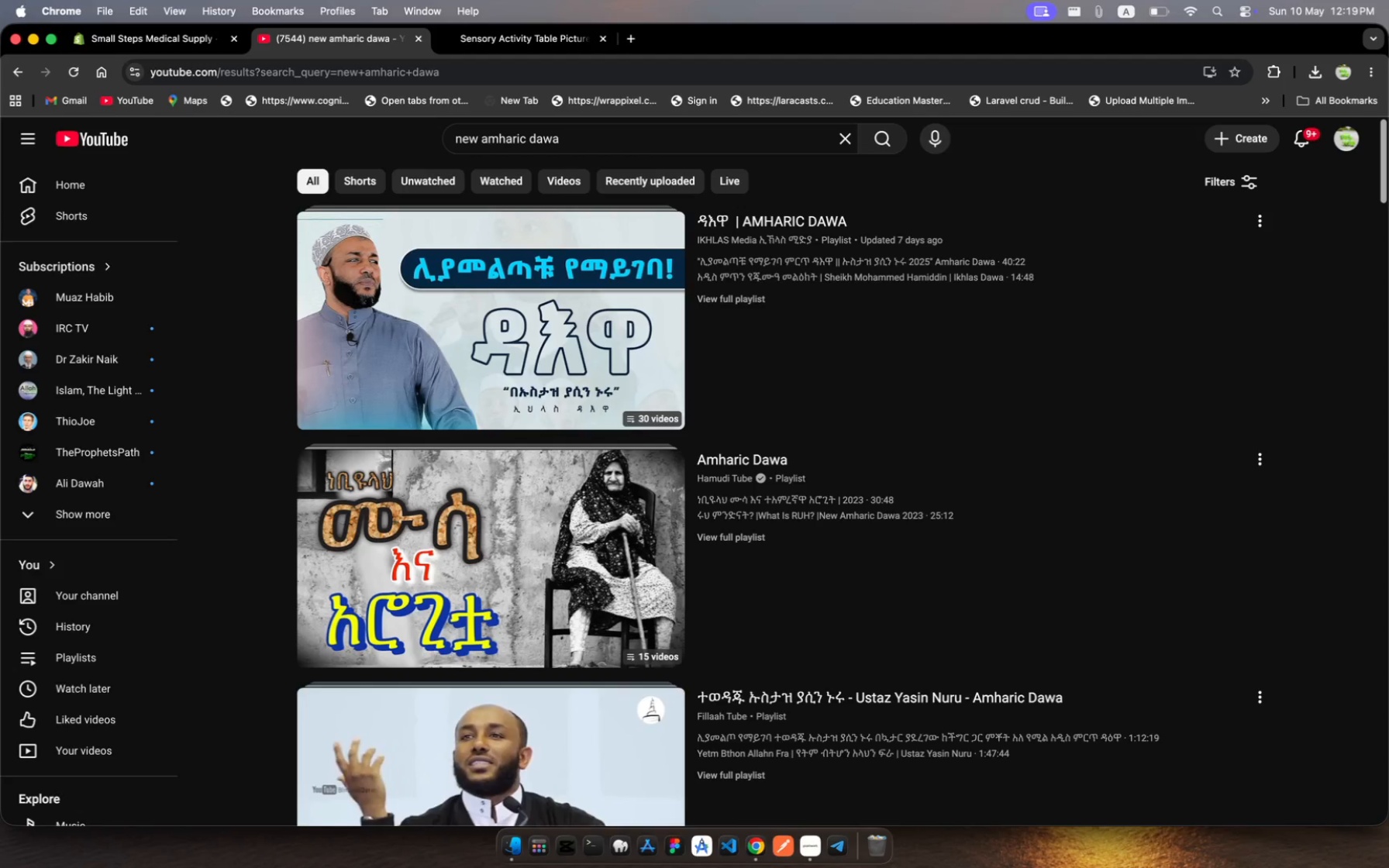 
wait(5.02)
 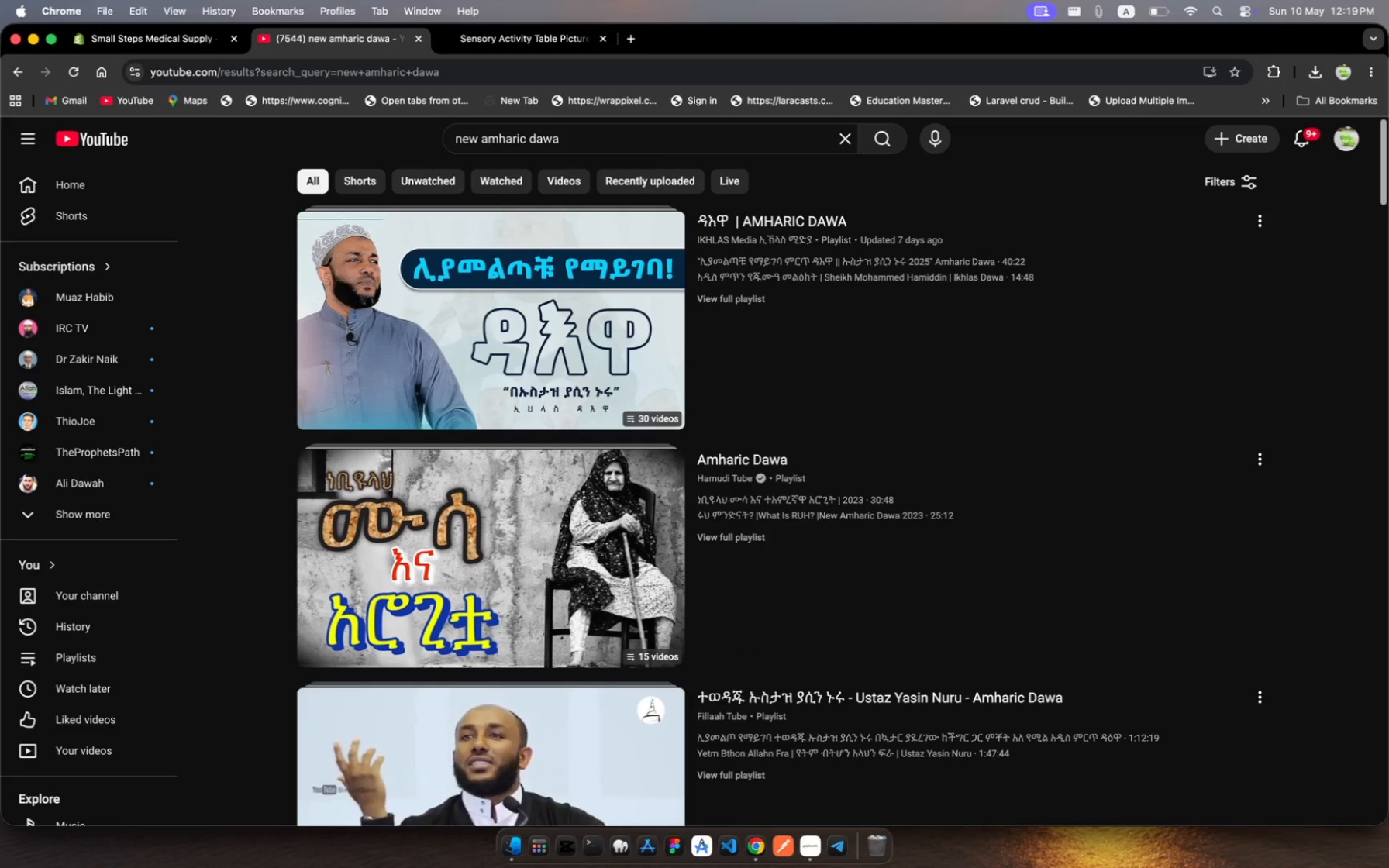 
scroll: coordinate [775, 474], scroll_direction: down, amount: 115.0
 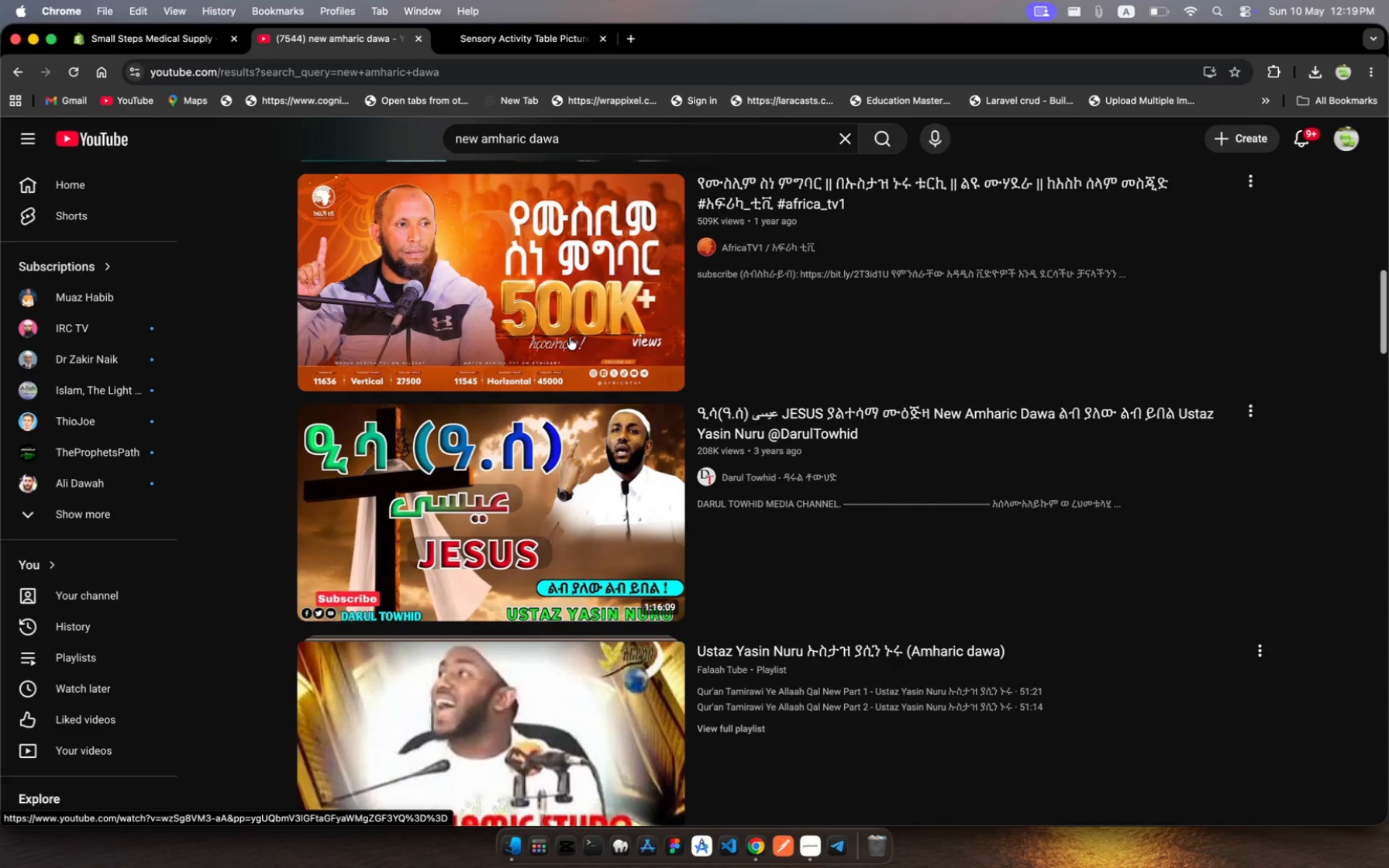 
left_click([490, 268])
 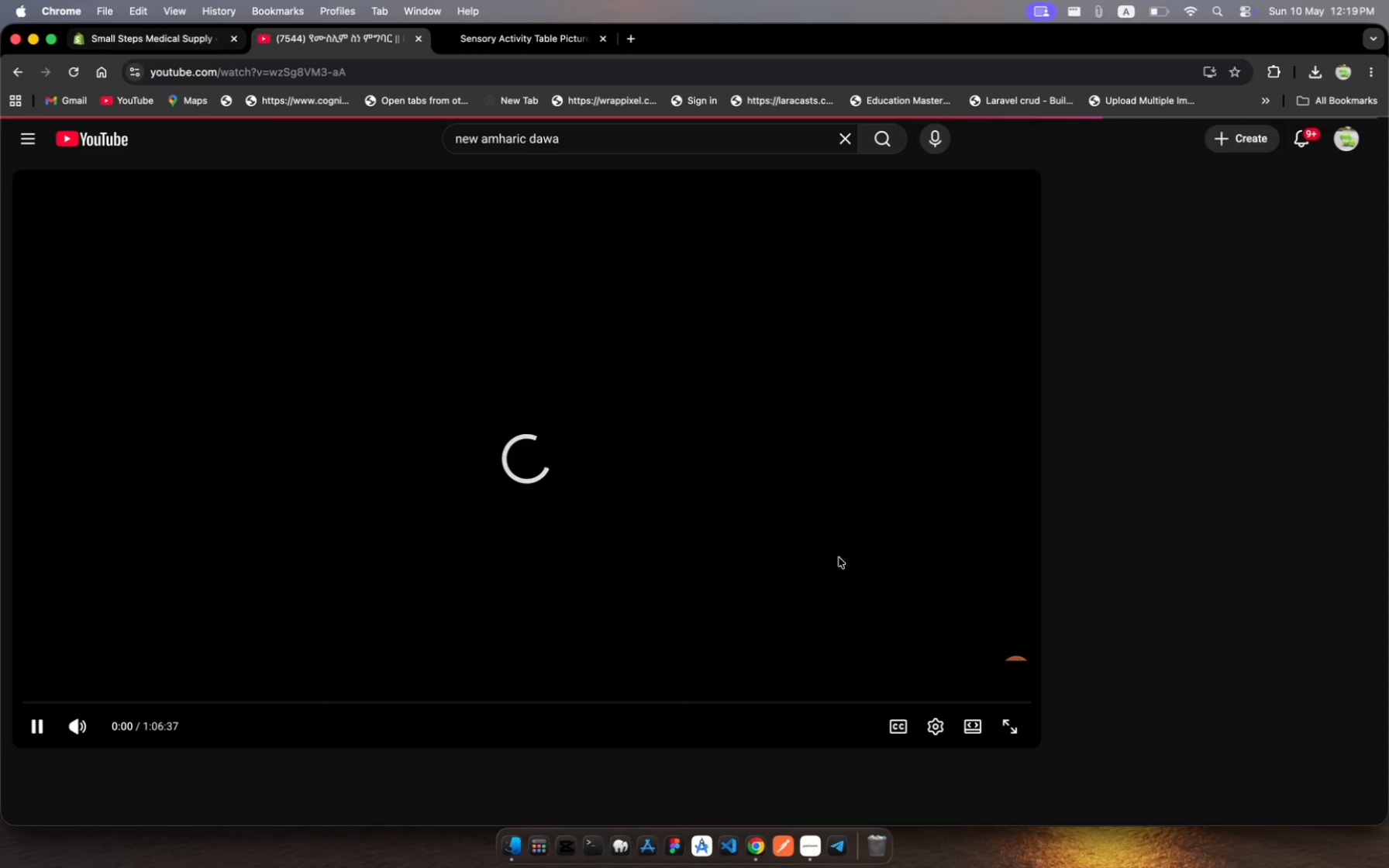 
wait(5.14)
 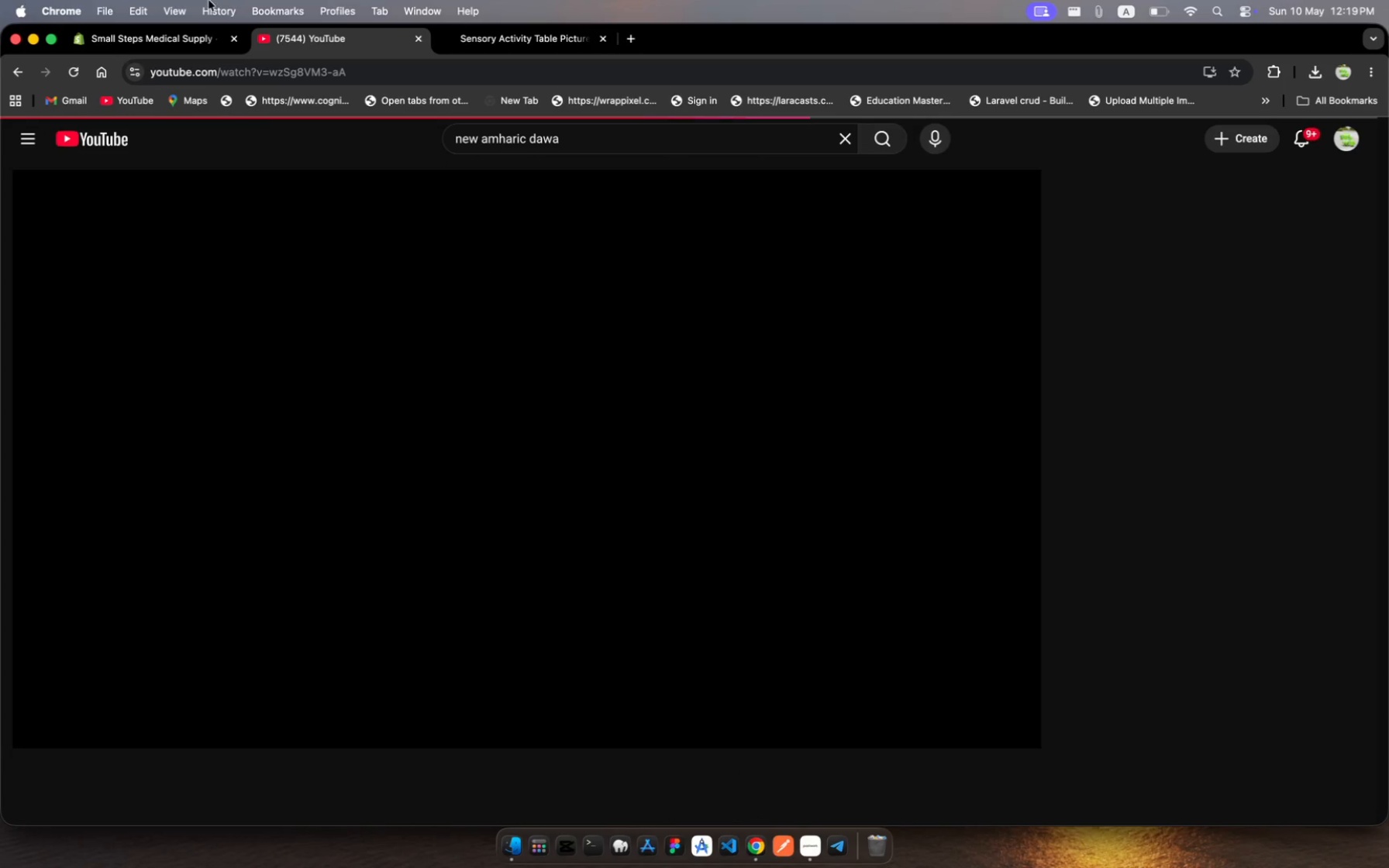 
left_click([936, 719])
 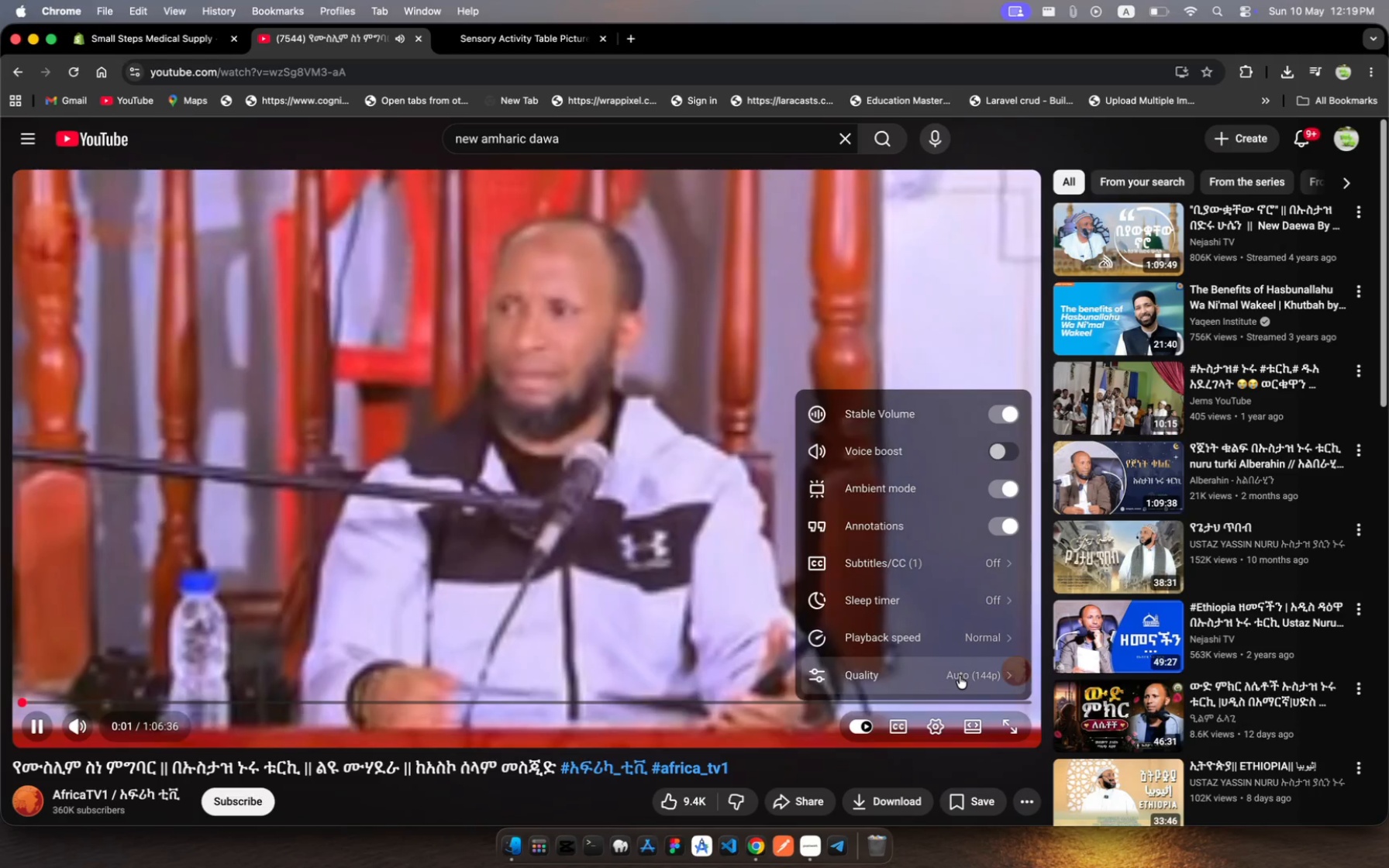 
left_click([960, 676])
 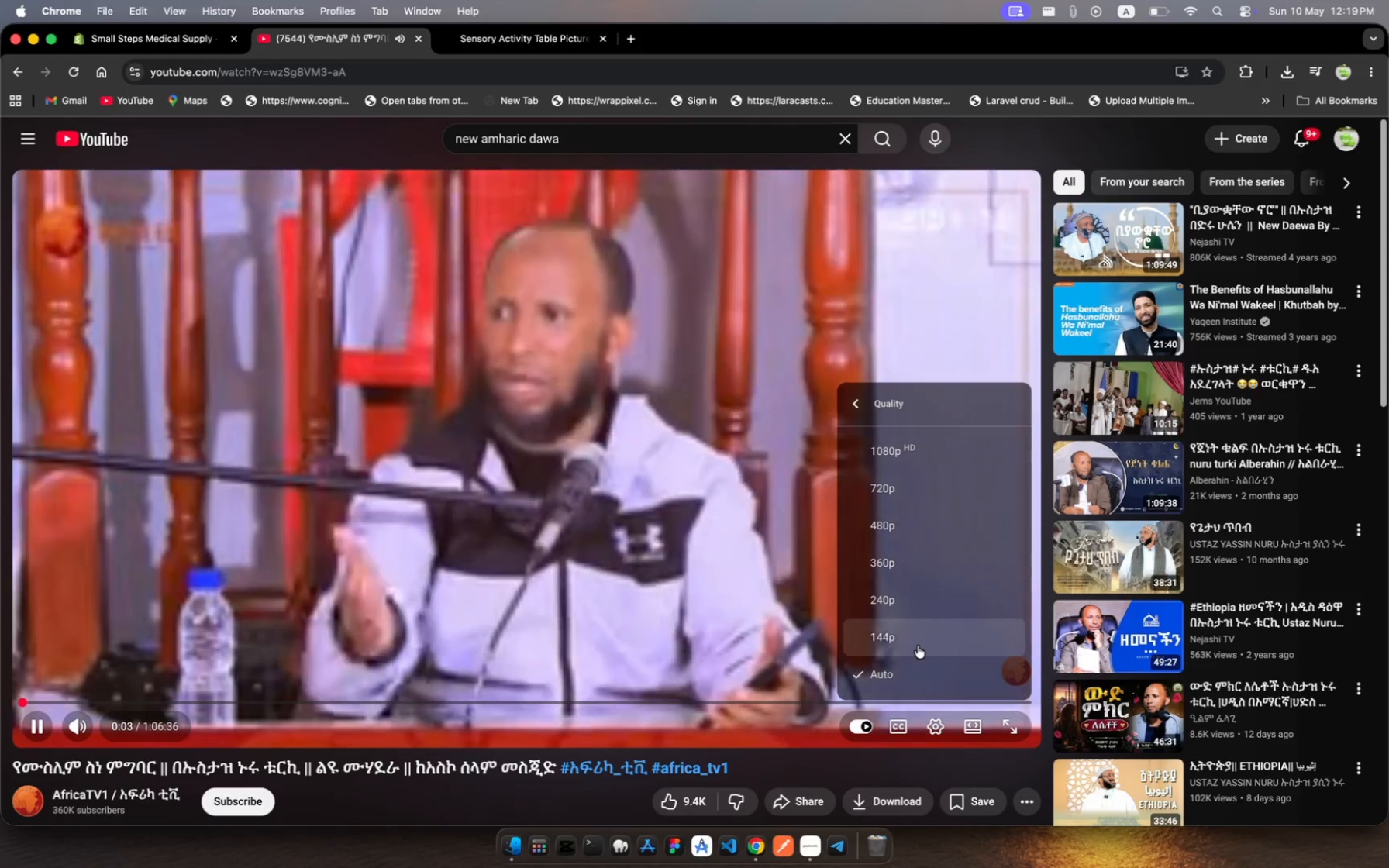 
left_click([917, 645])
 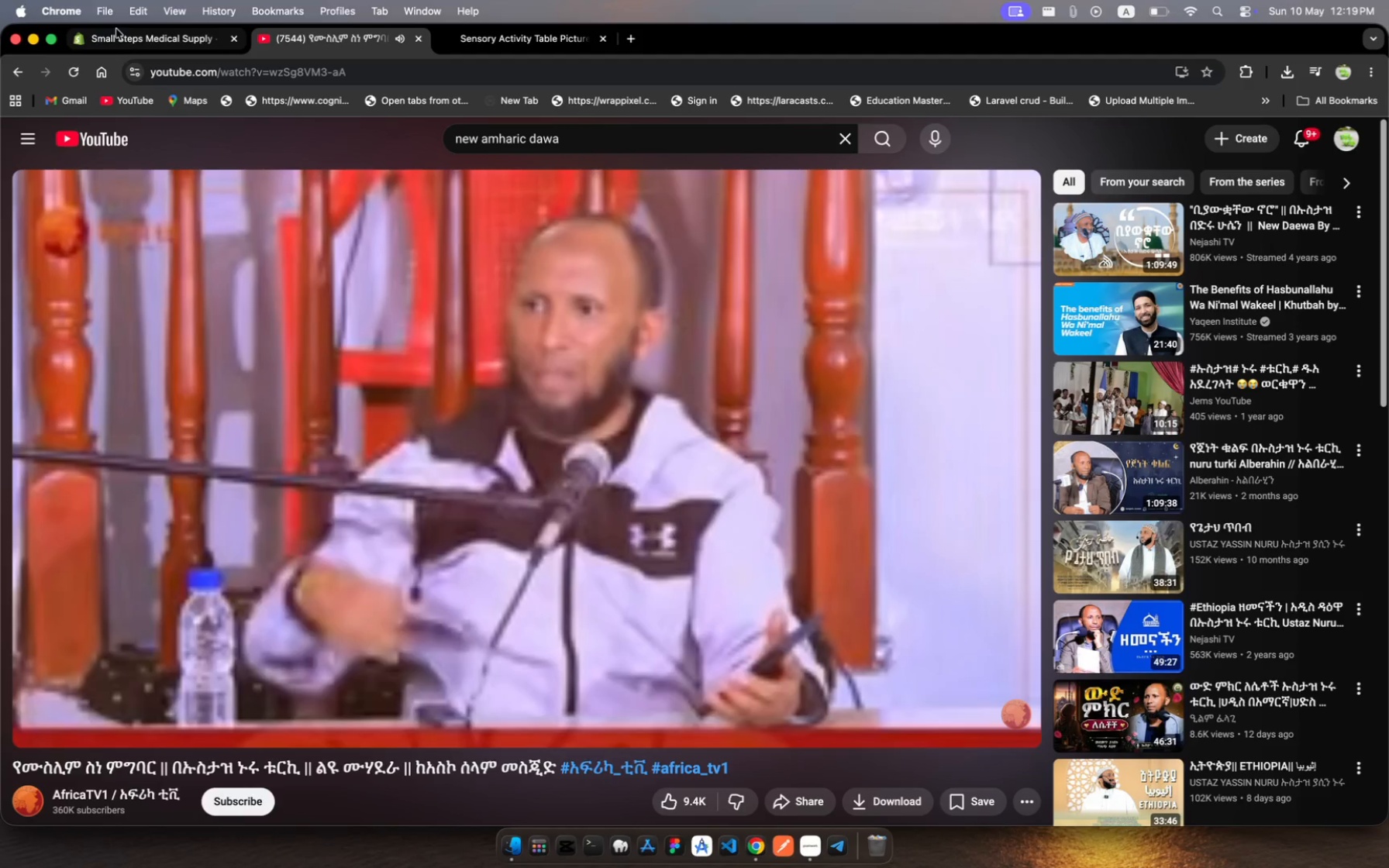 
left_click([136, 36])
 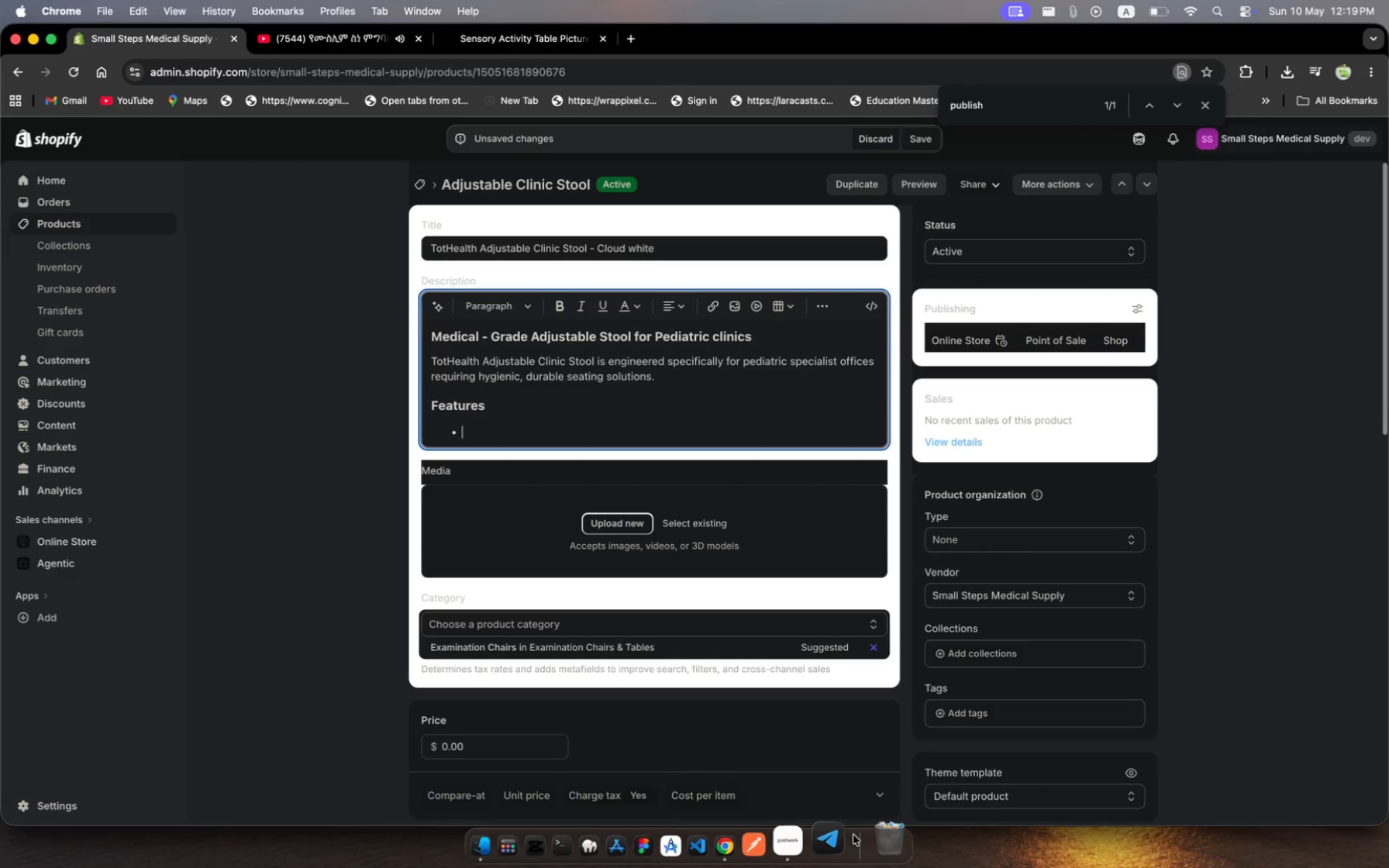 
left_click([808, 846])